 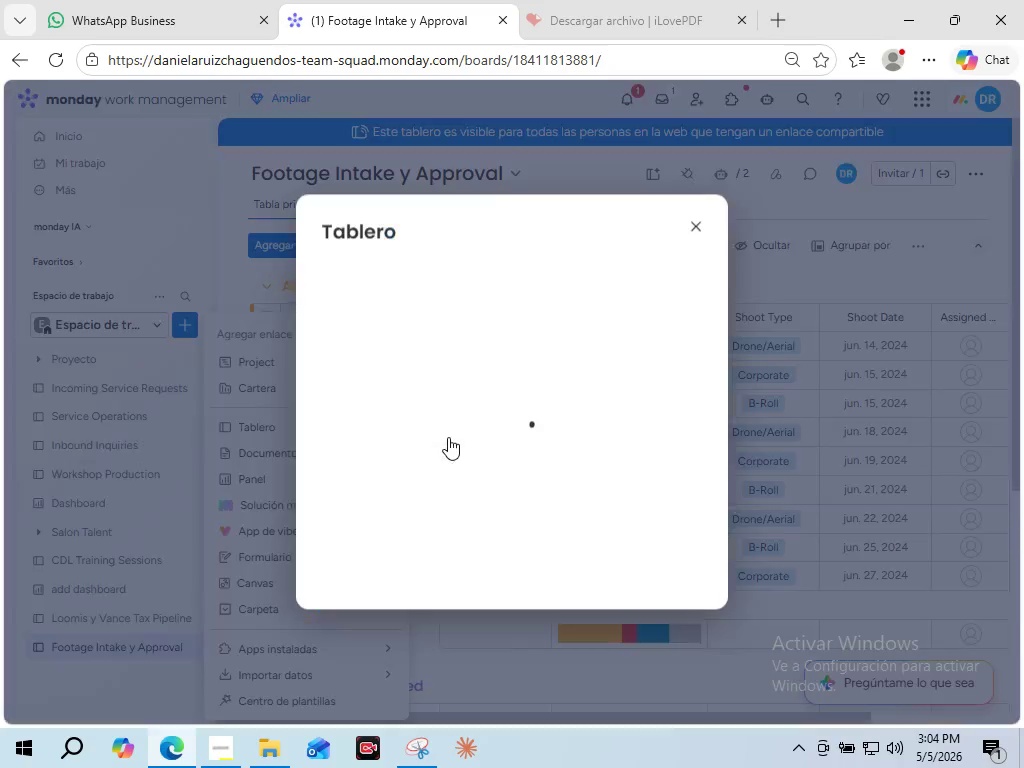 
left_click([656, 502])
 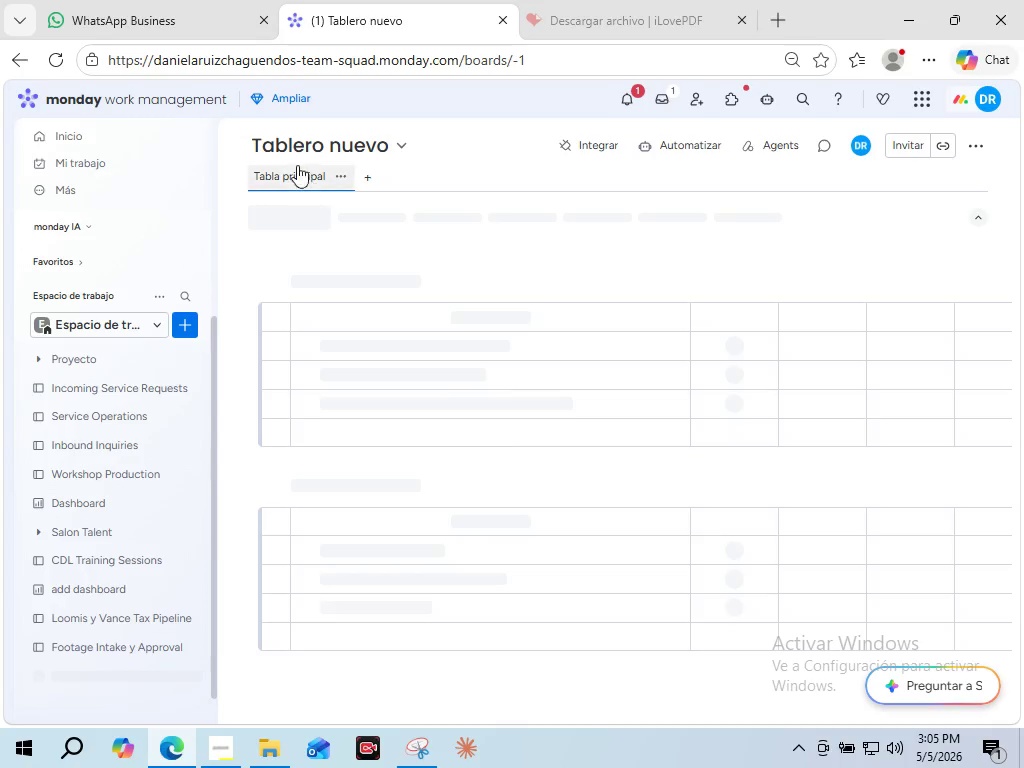 
left_click([306, 141])
 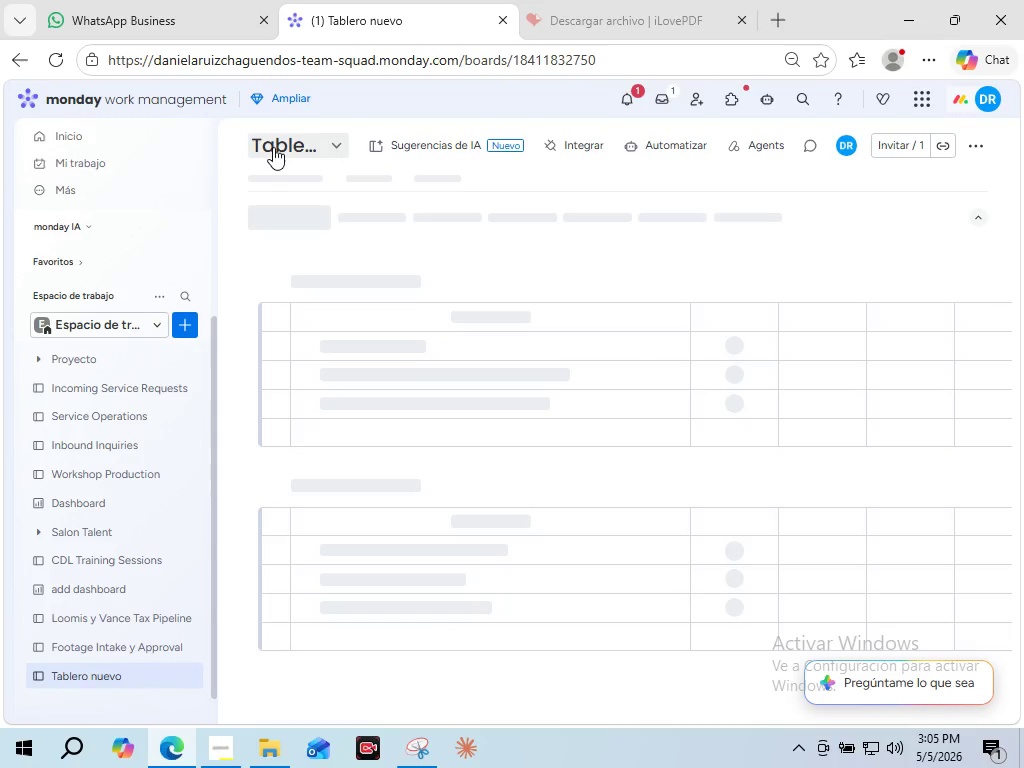 
left_click([273, 147])
 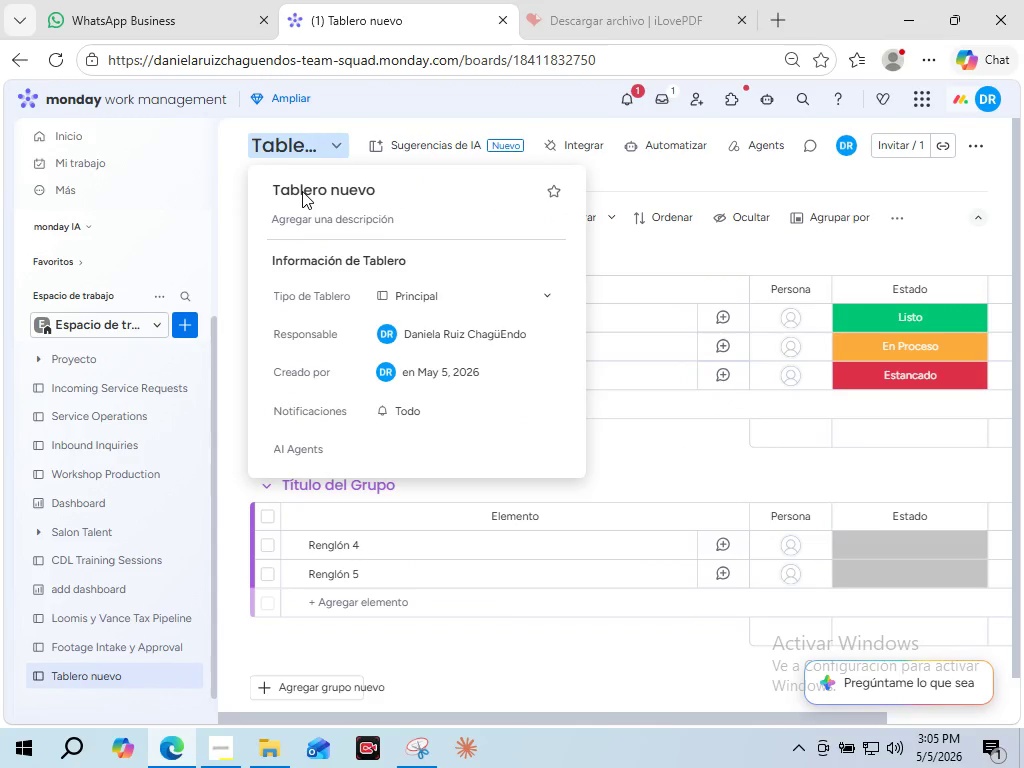 
left_click([302, 191])
 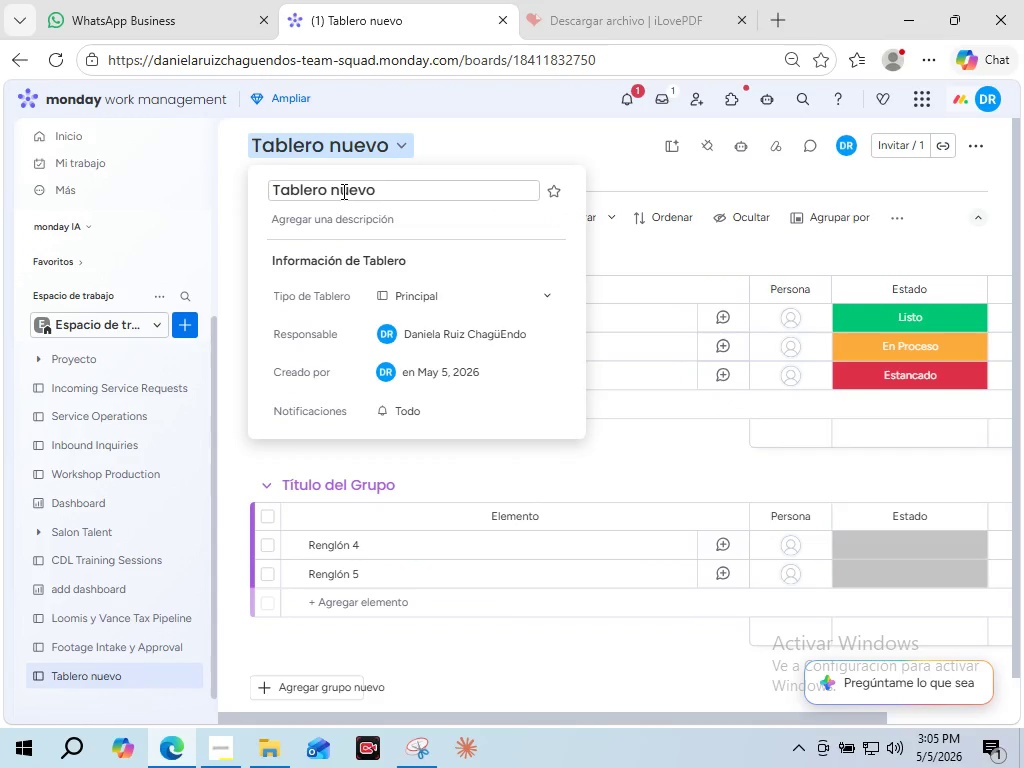 
double_click([342, 191])
 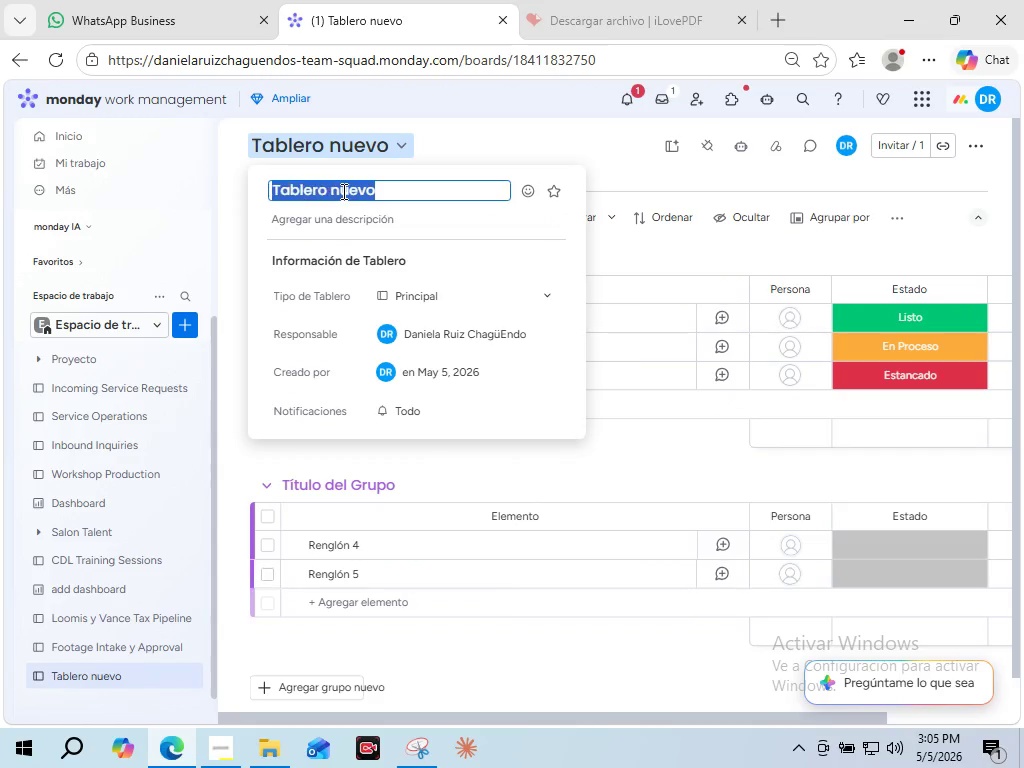 
triple_click([342, 191])
 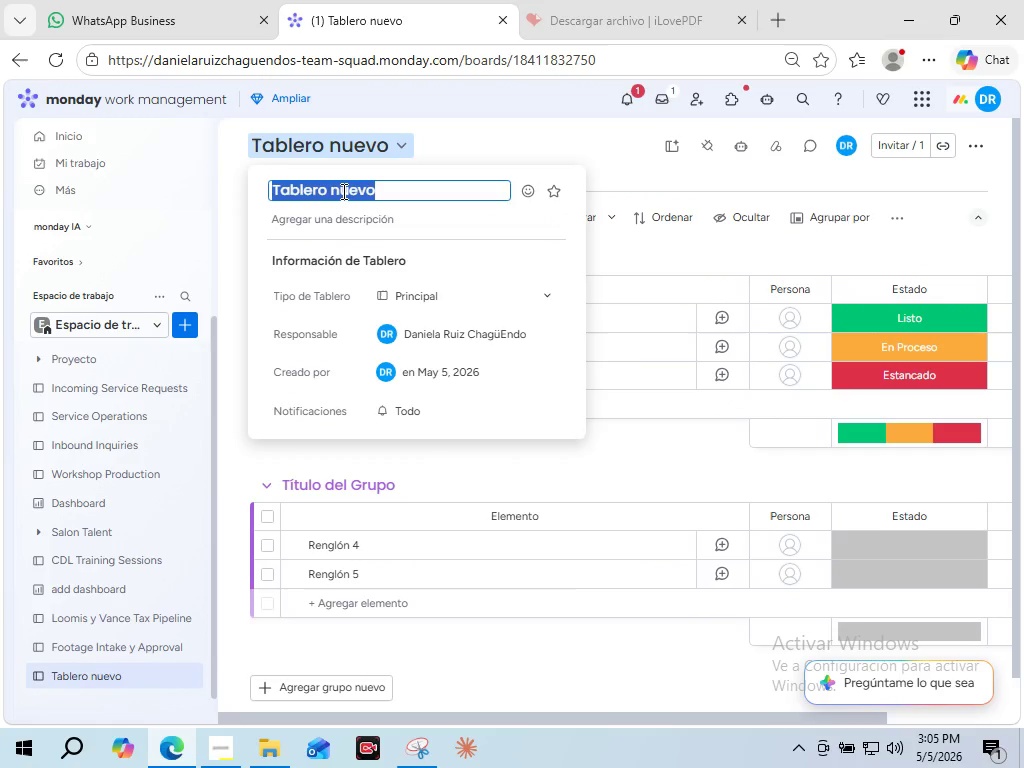 
type(Active Listings Portfolio)
 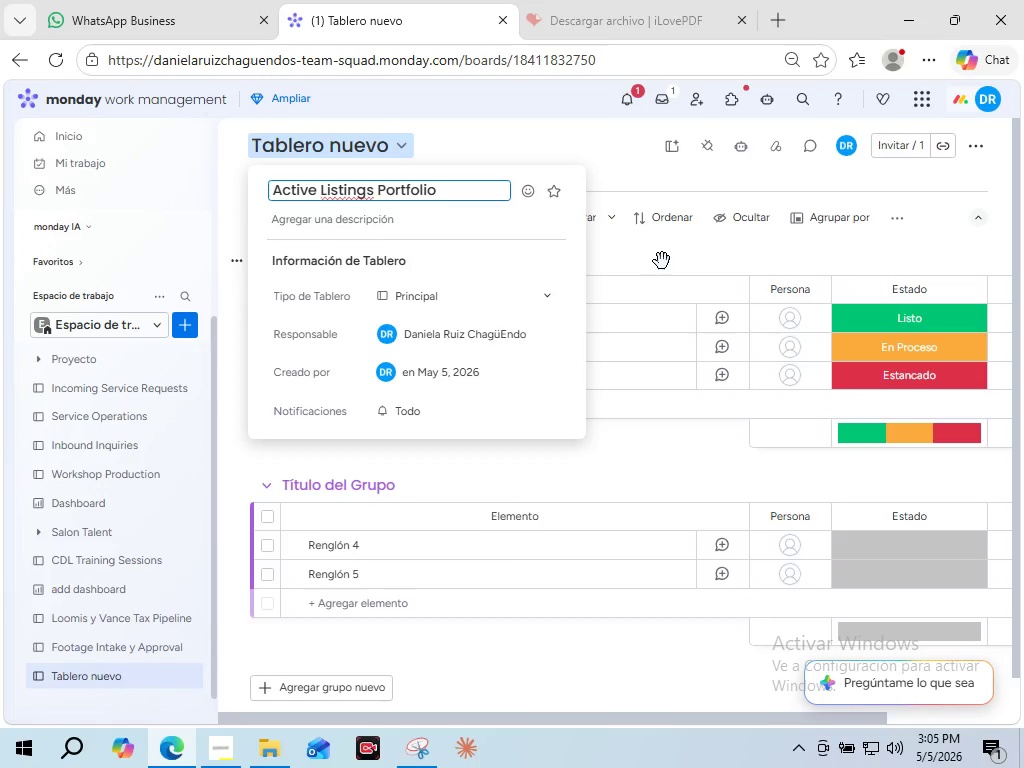 
left_click([670, 256])
 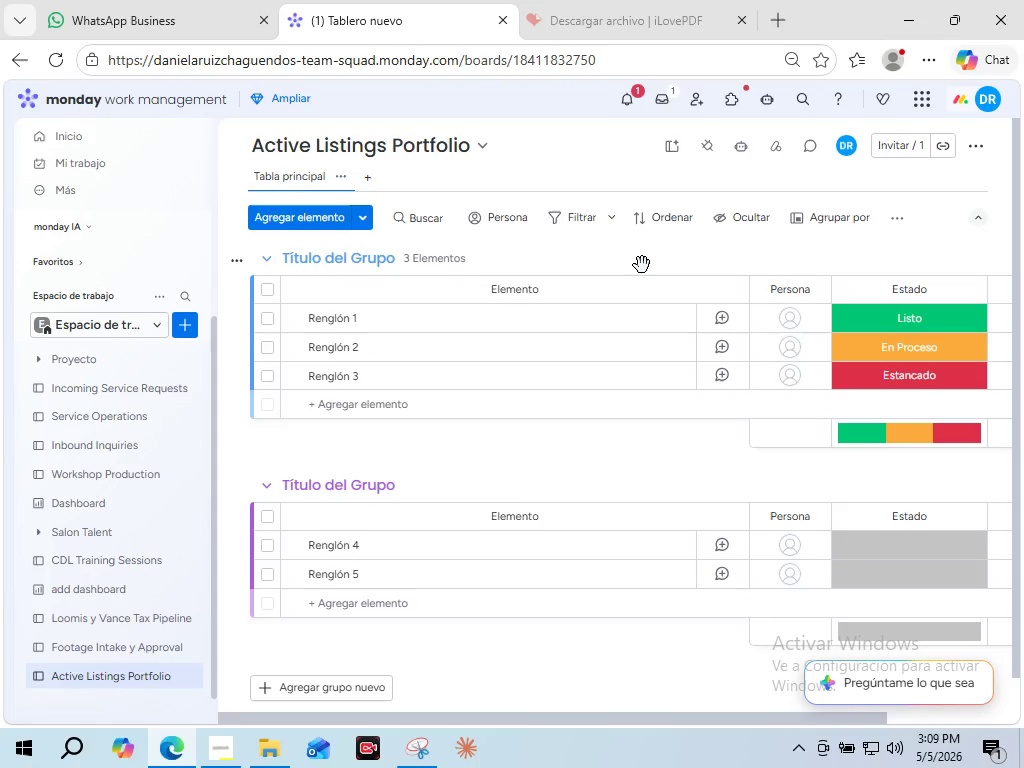 
wait(224.67)
 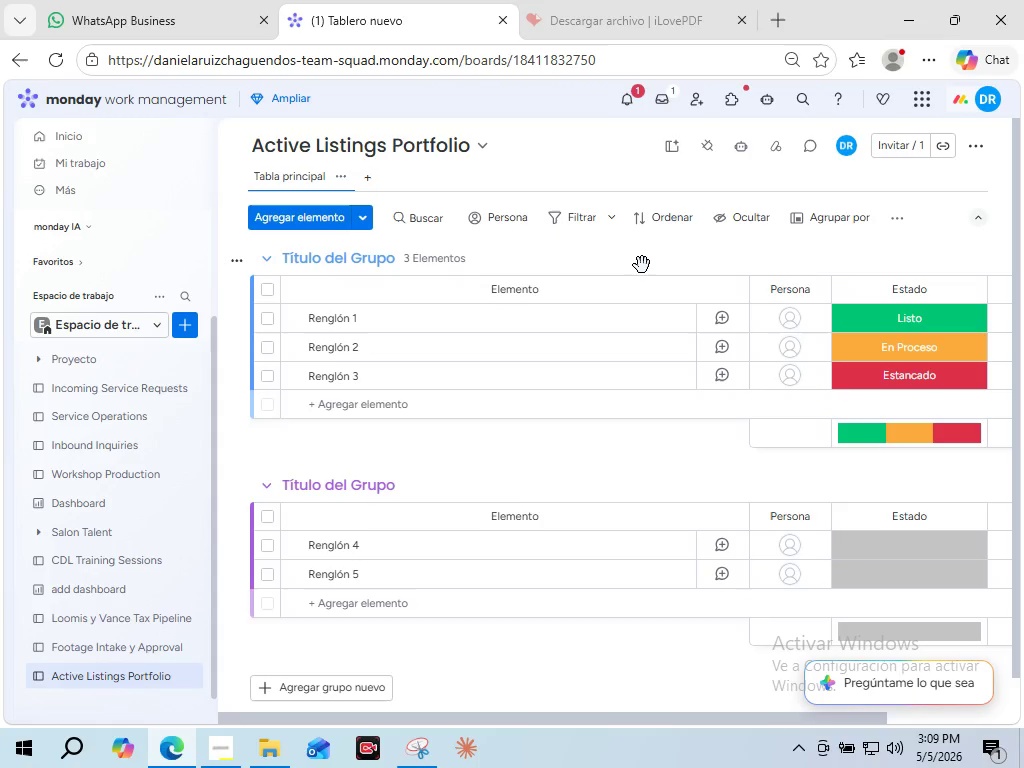 
double_click([505, 287])
 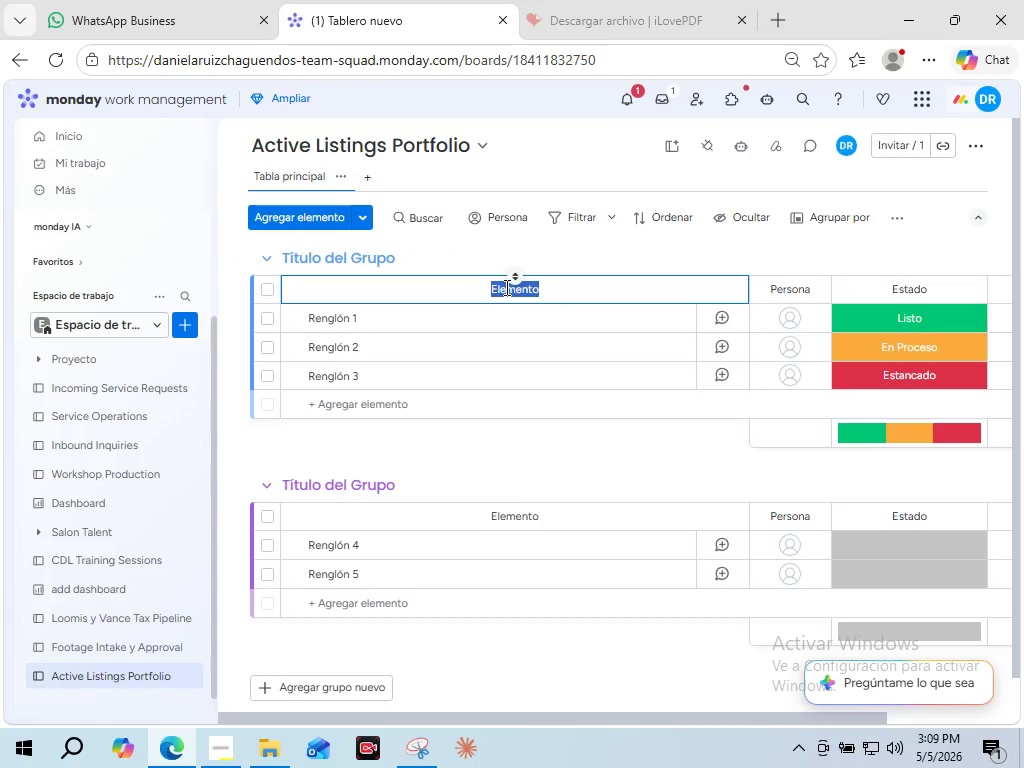 
triple_click([505, 287])
 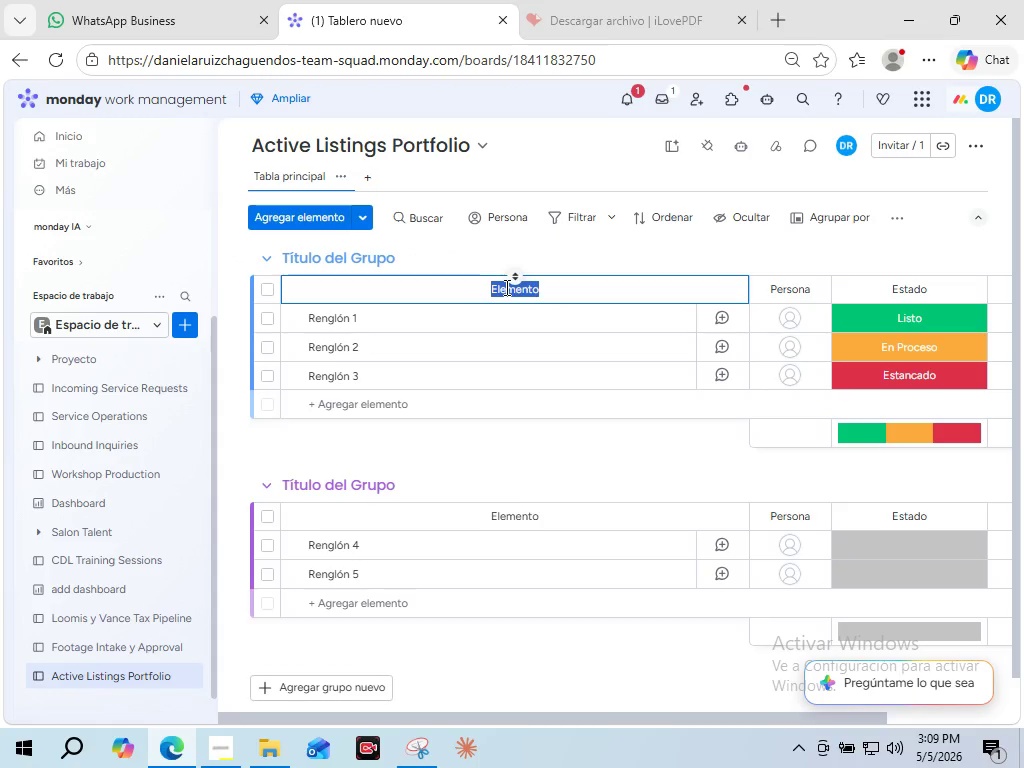 
type(Property Address)
 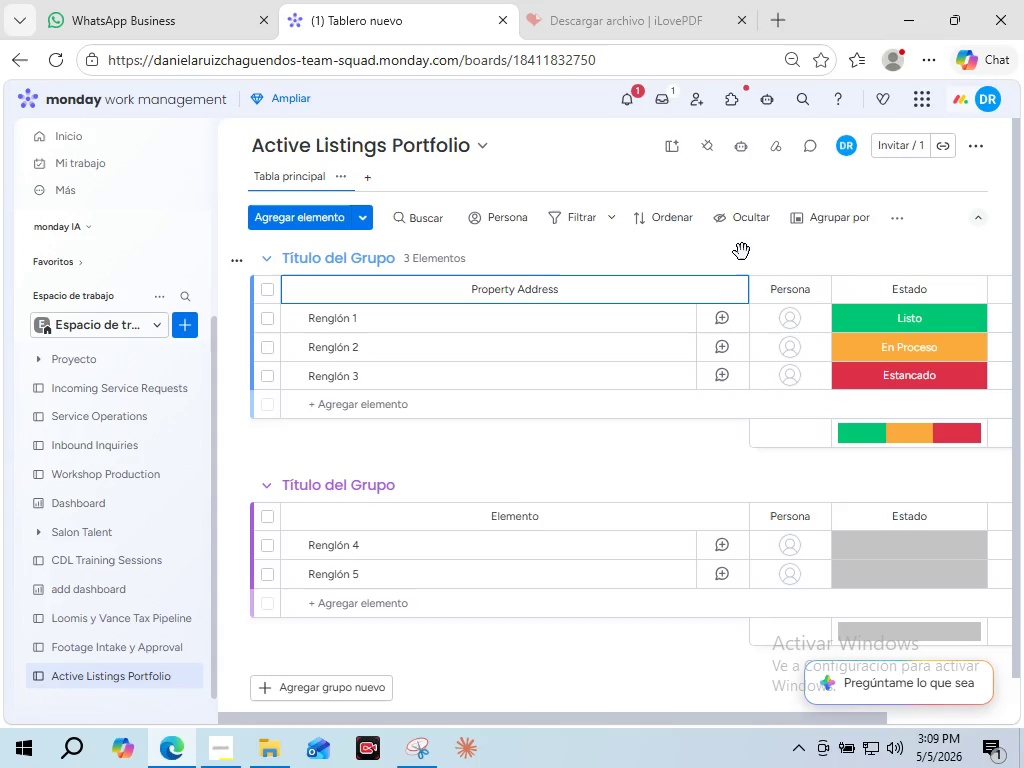 
left_click([742, 252])
 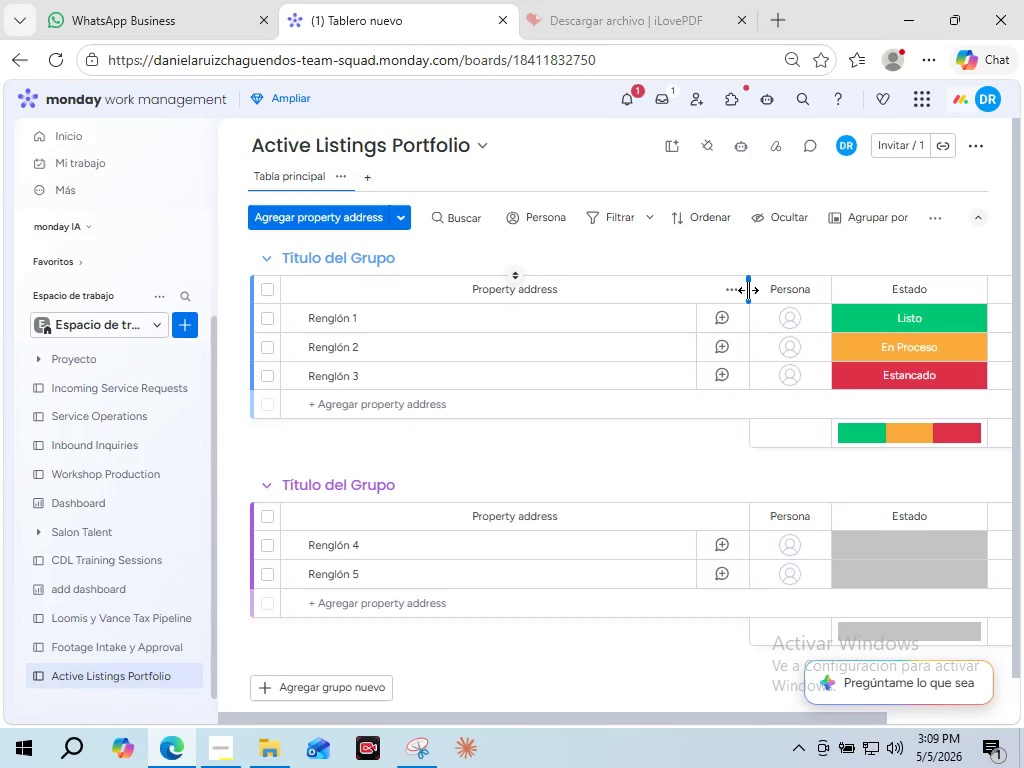 
left_click_drag(start_coordinate=[748, 290], to_coordinate=[450, 317])
 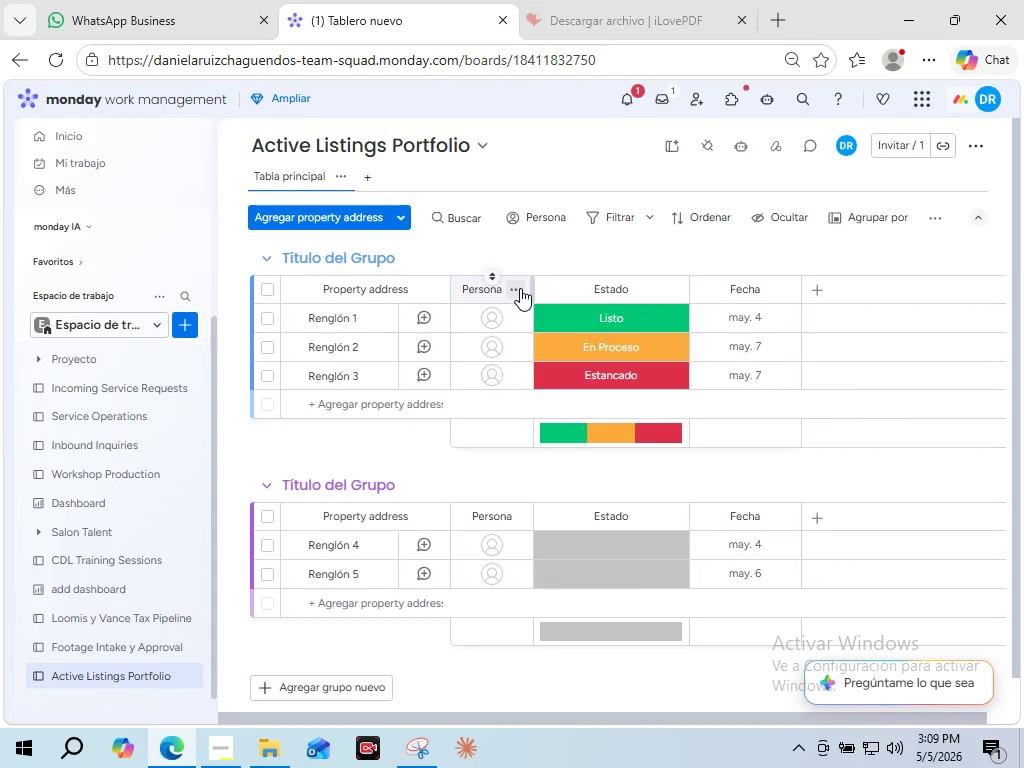 
left_click([520, 288])
 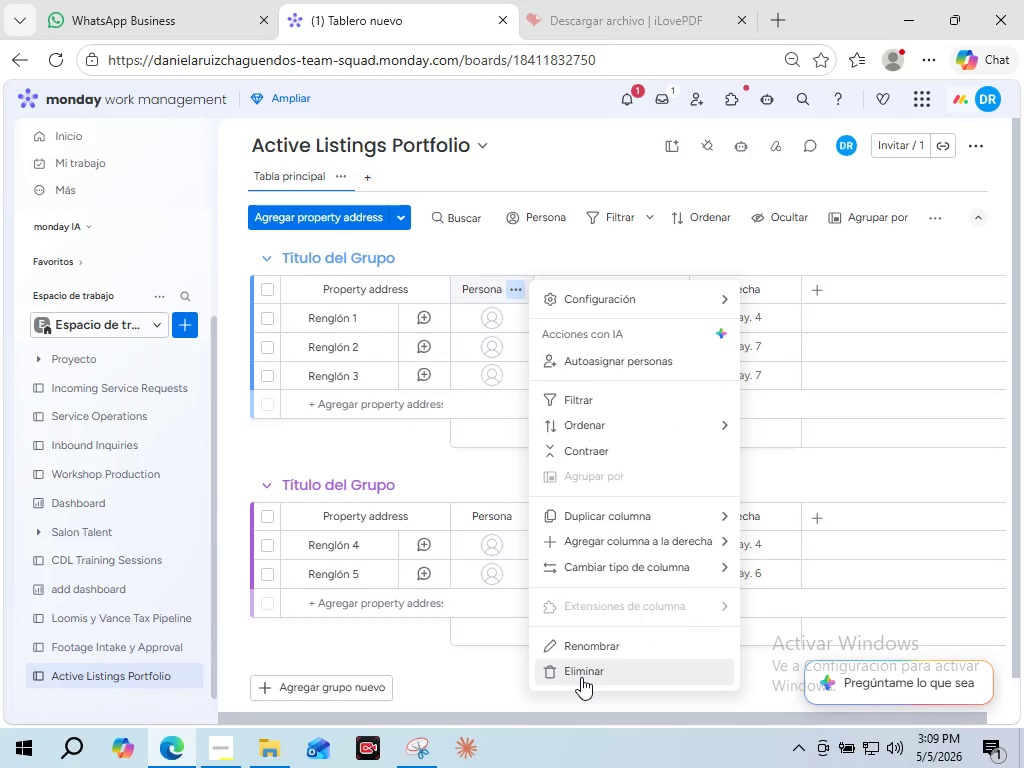 
left_click([581, 677])
 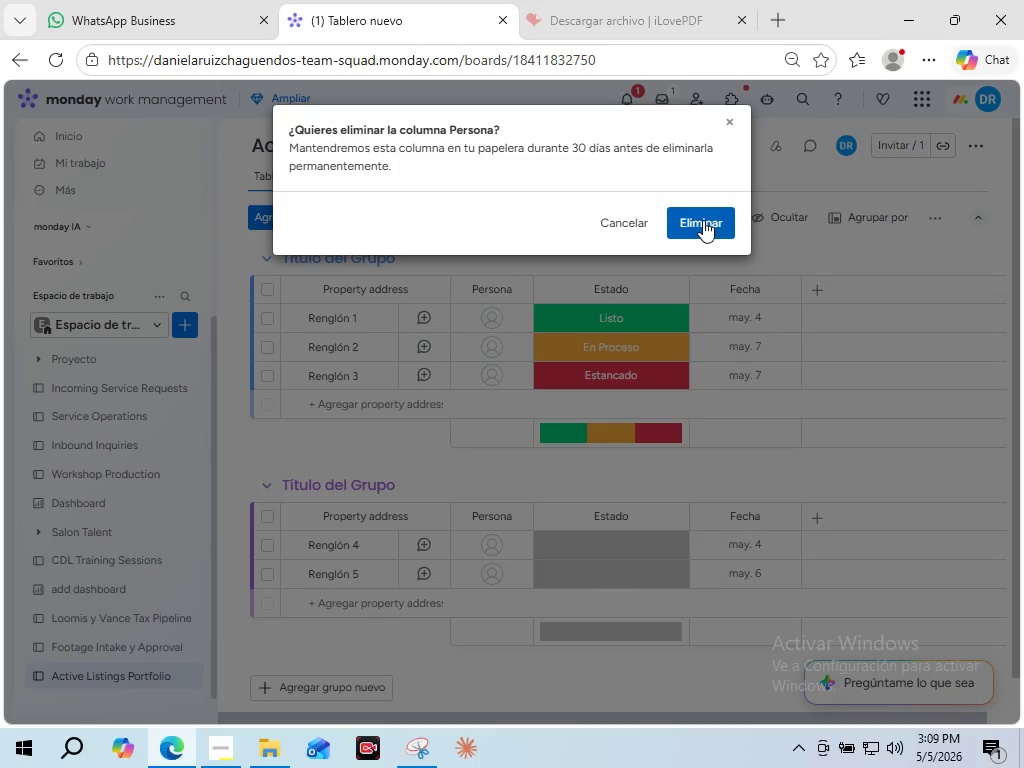 
left_click([702, 218])
 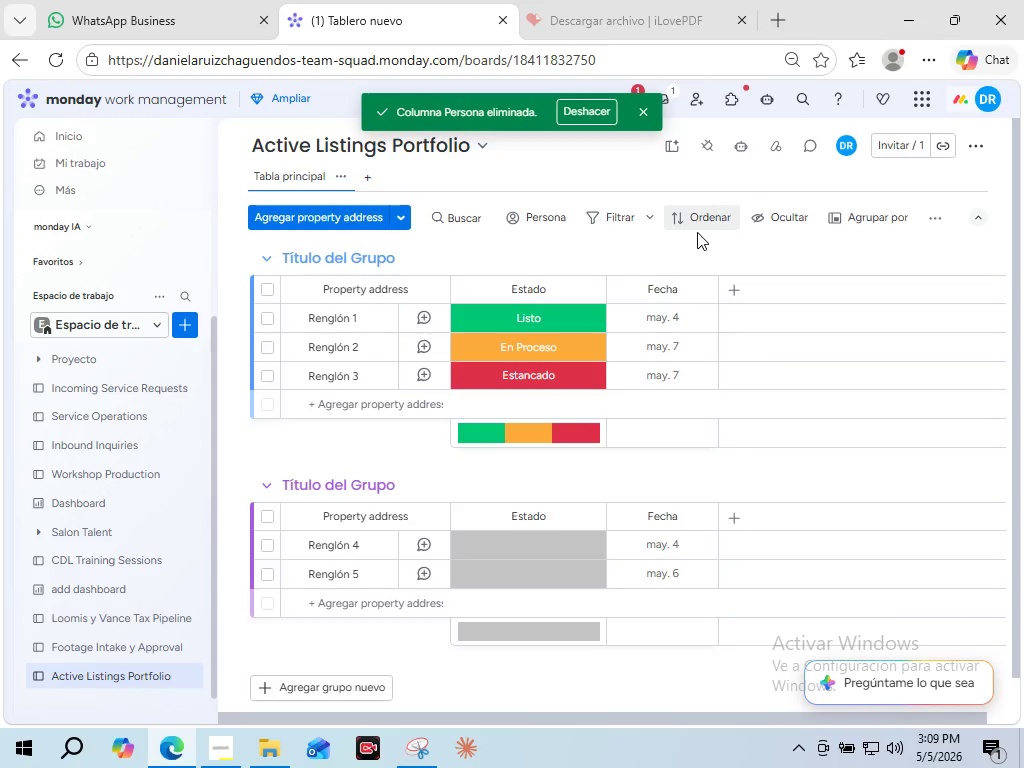 
wait(6.45)
 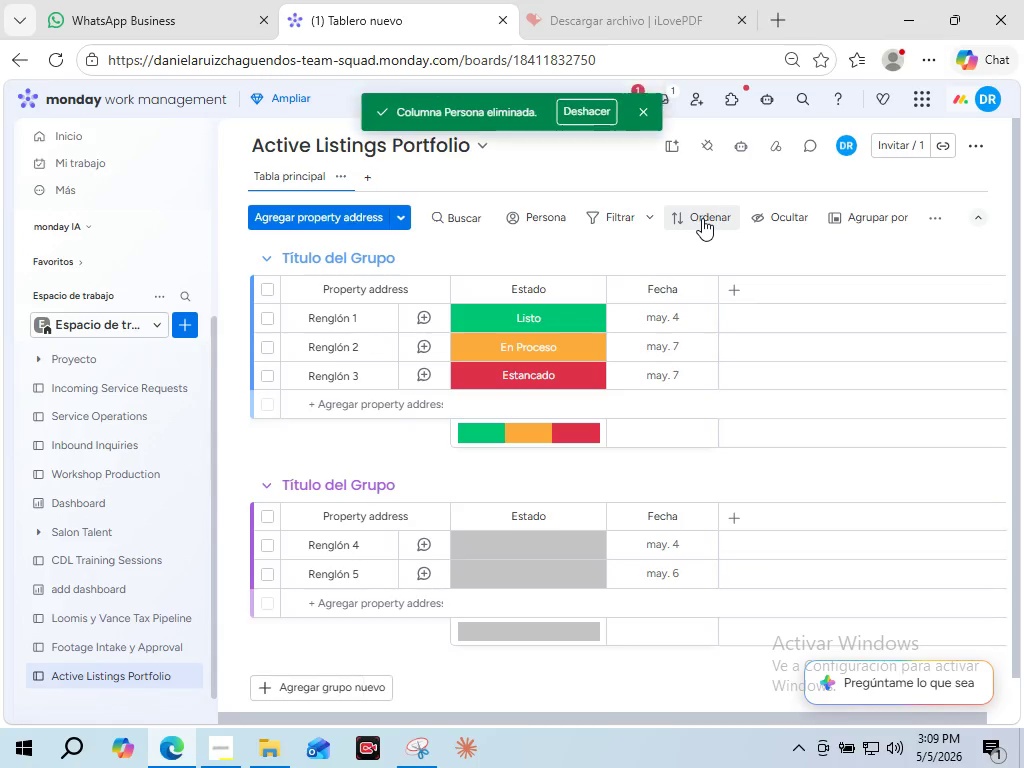 
double_click([522, 291])
 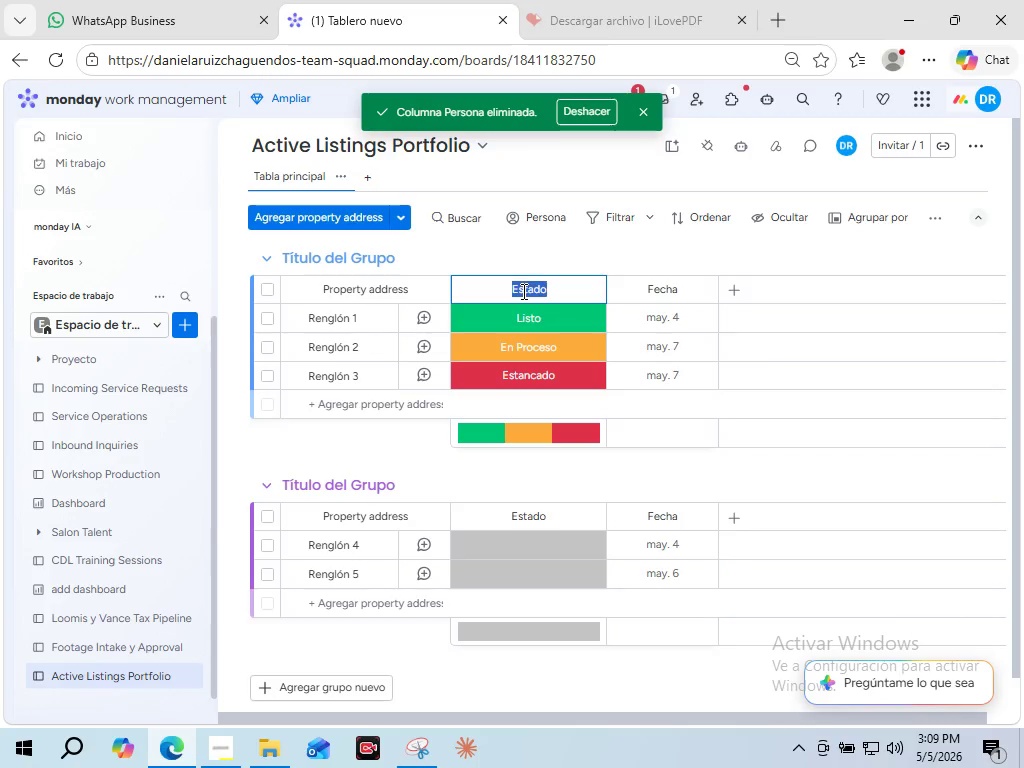 
triple_click([522, 291])
 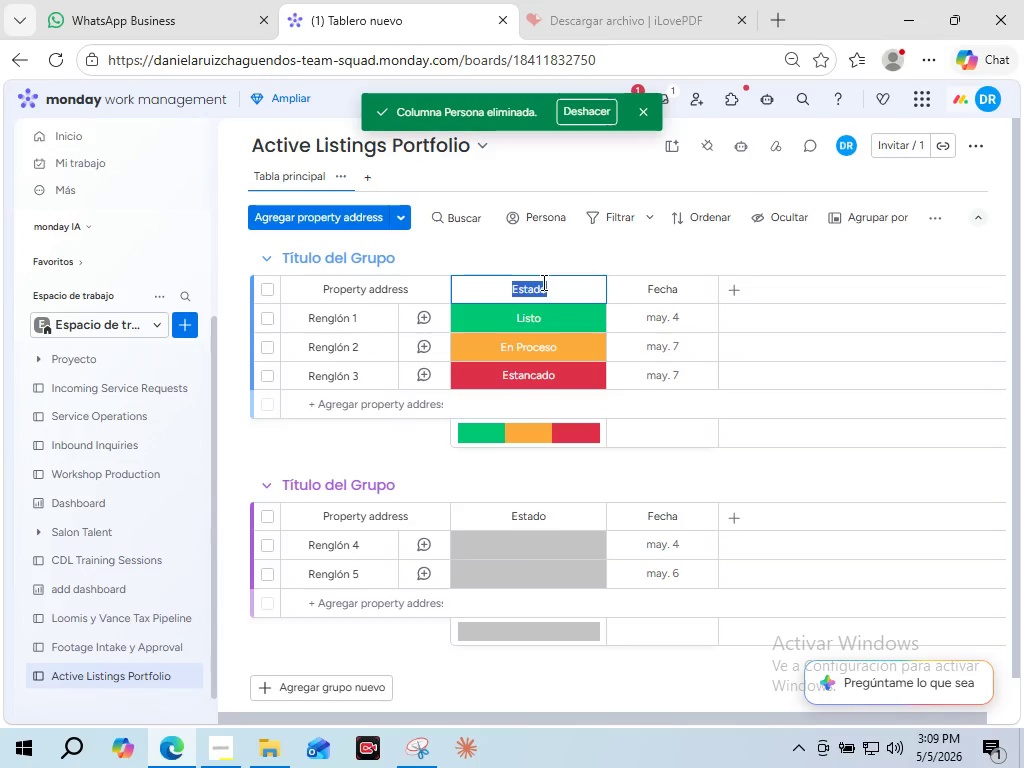 
type(Listing status)
 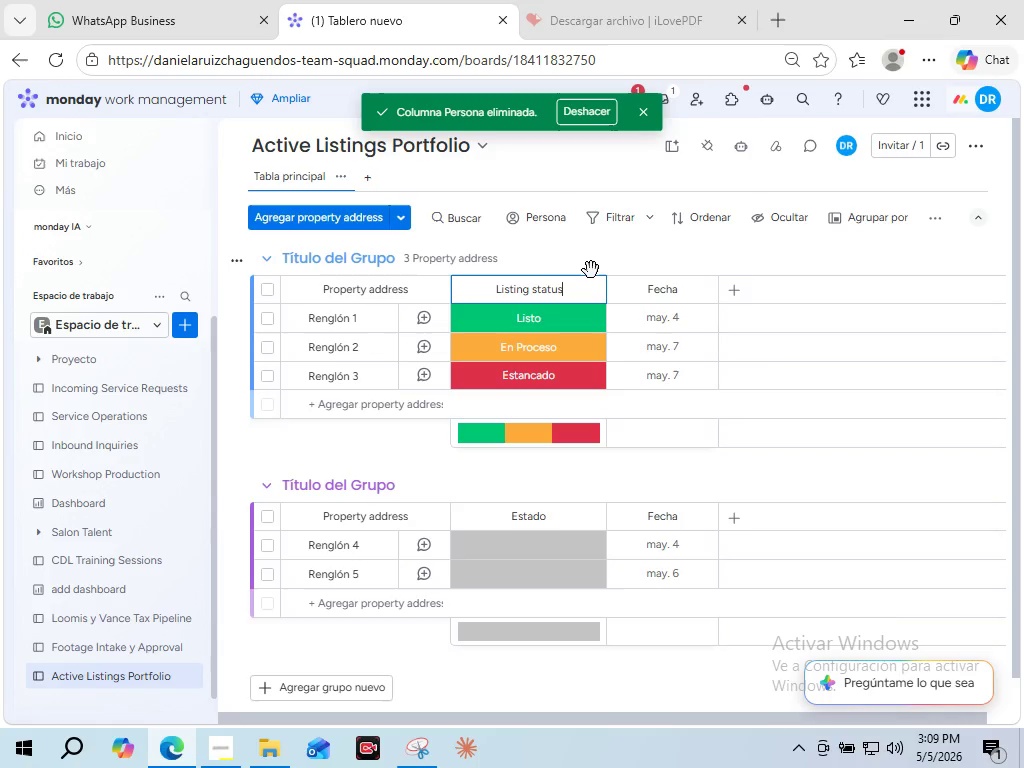 
left_click([591, 270])
 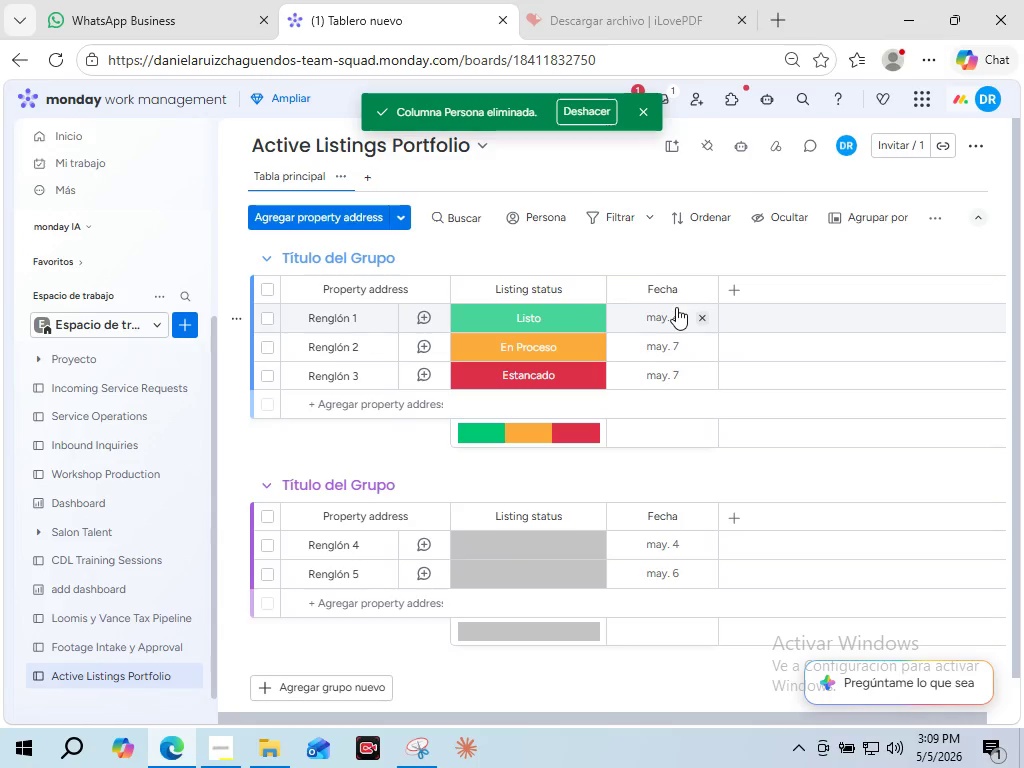 
wait(11.5)
 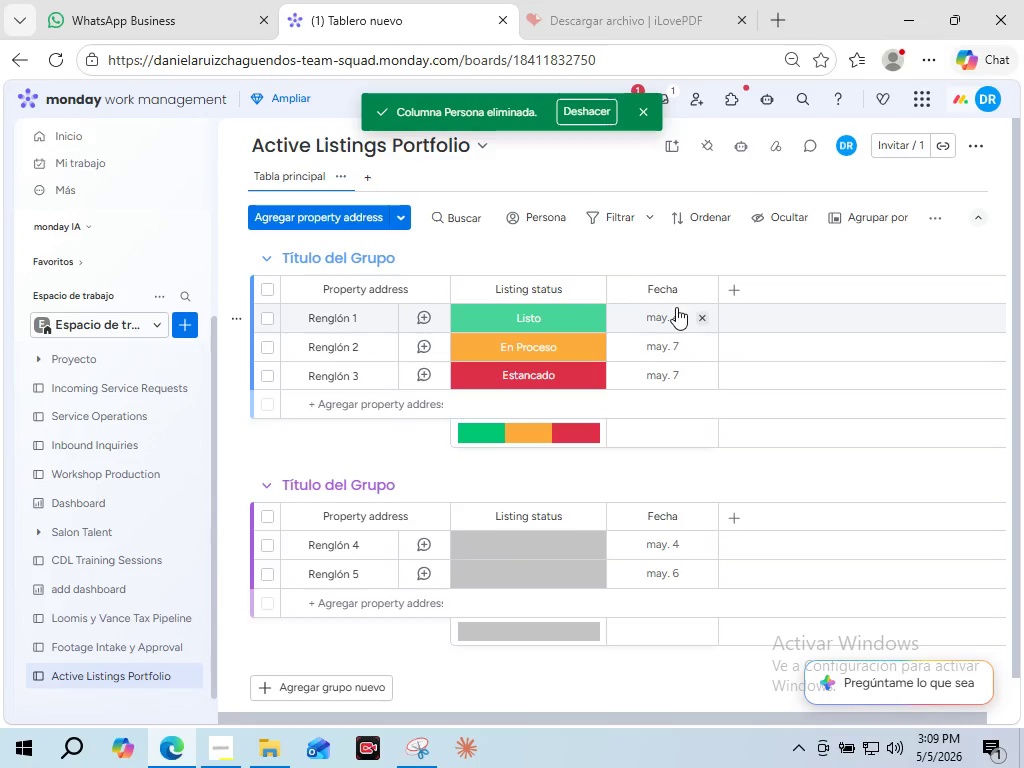 
double_click([663, 290])
 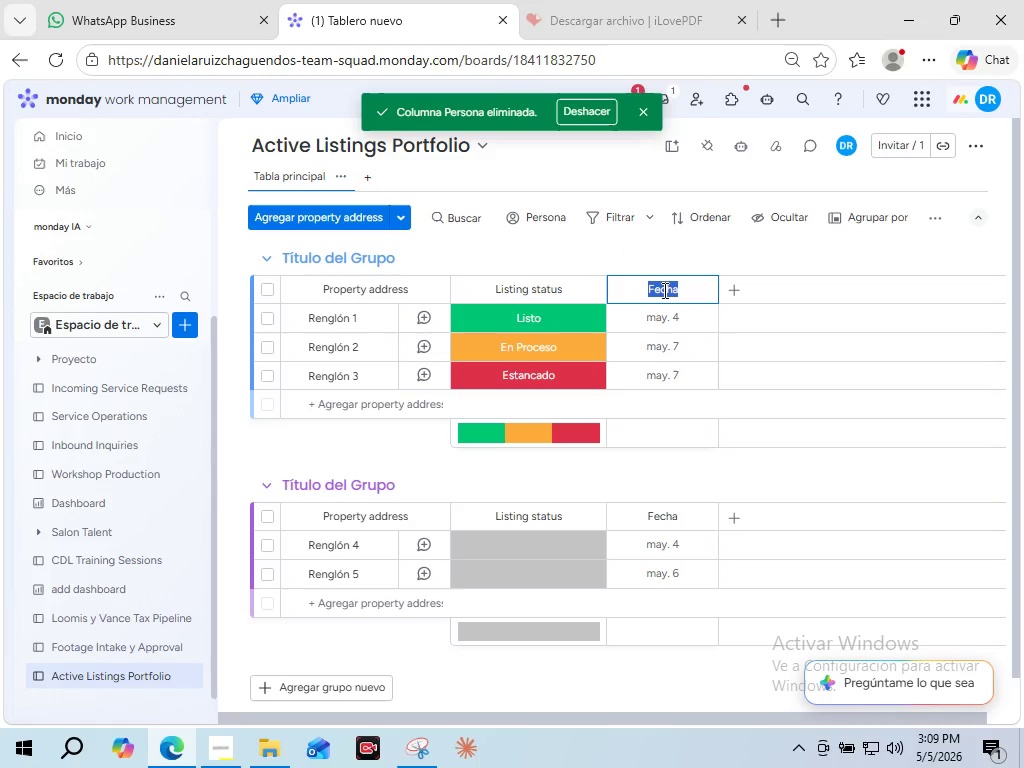 
triple_click([663, 290])
 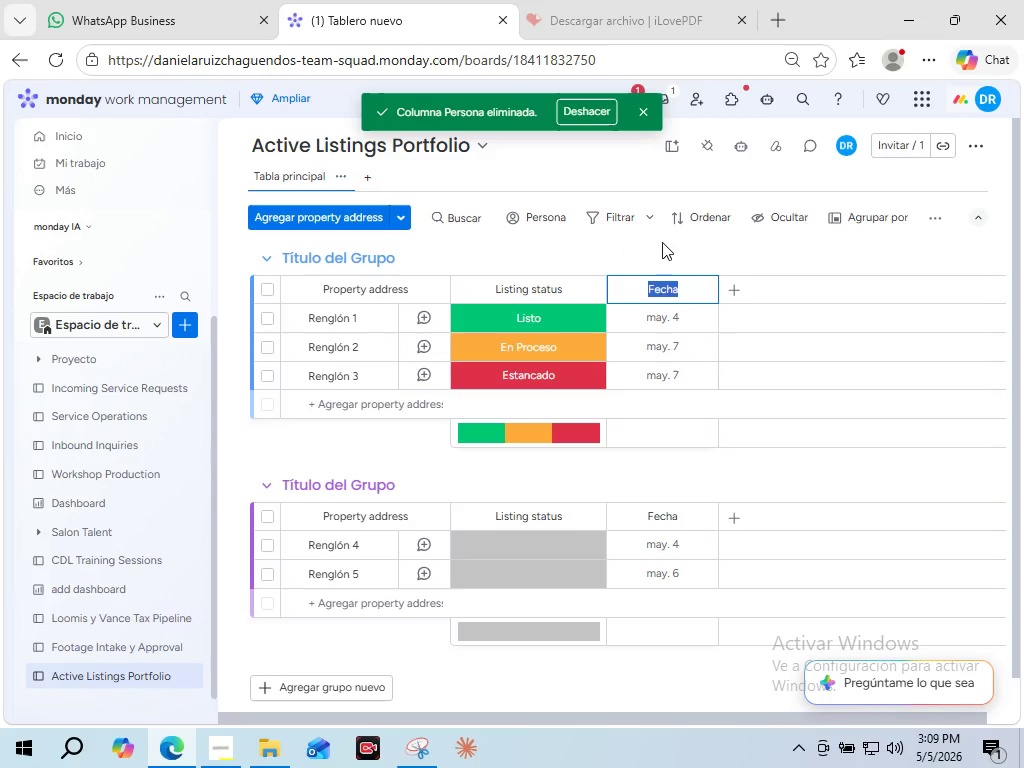 
type(Showing date)
 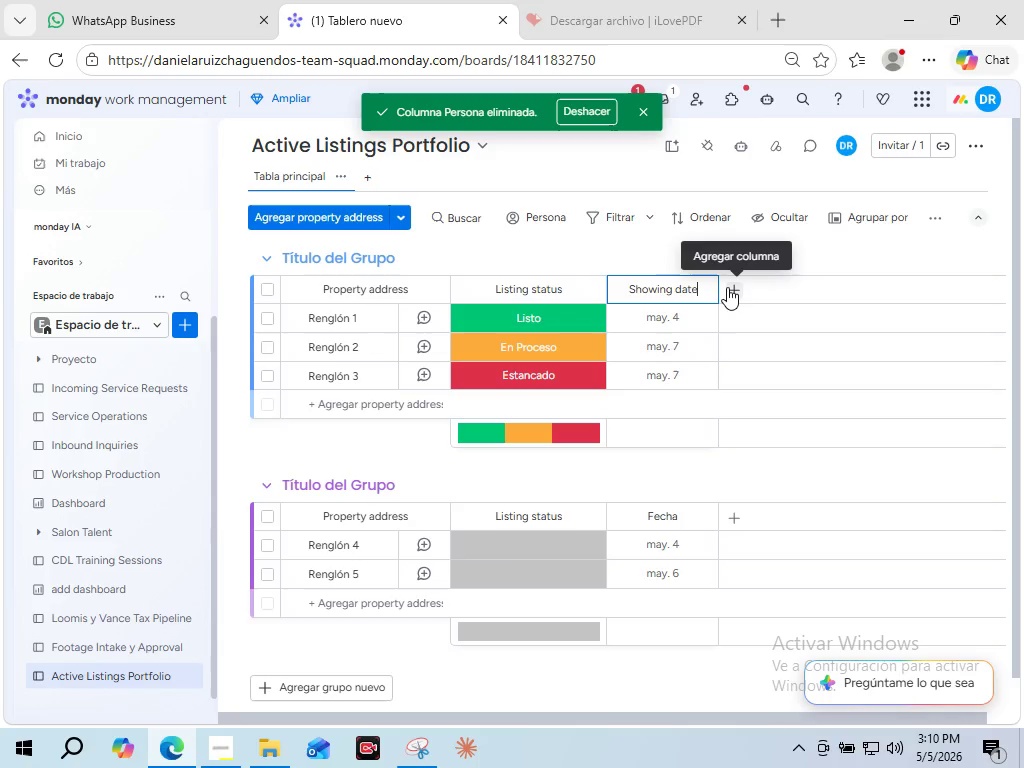 
left_click([727, 287])
 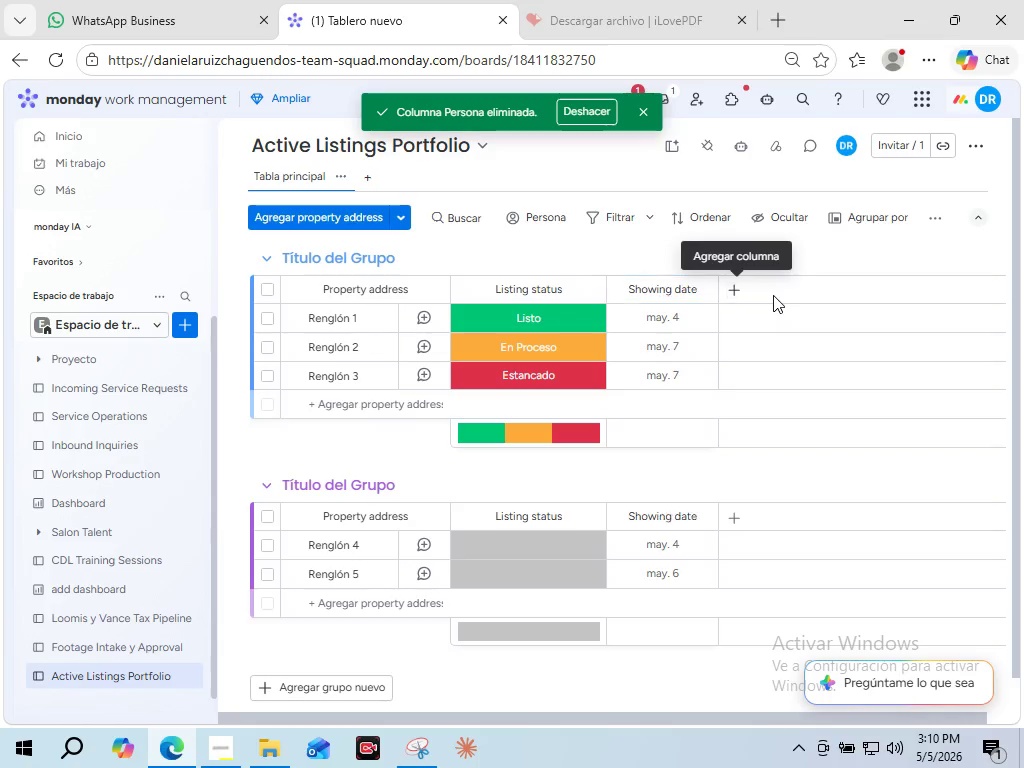 
mouse_move([740, 316])
 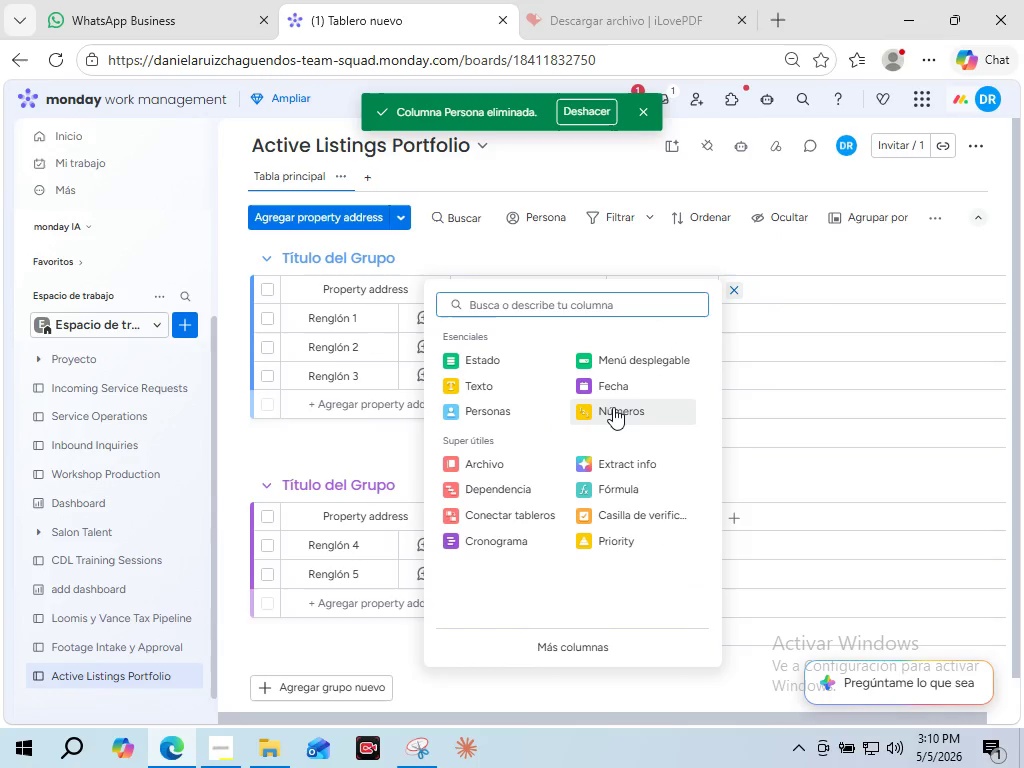 
left_click([613, 407])
 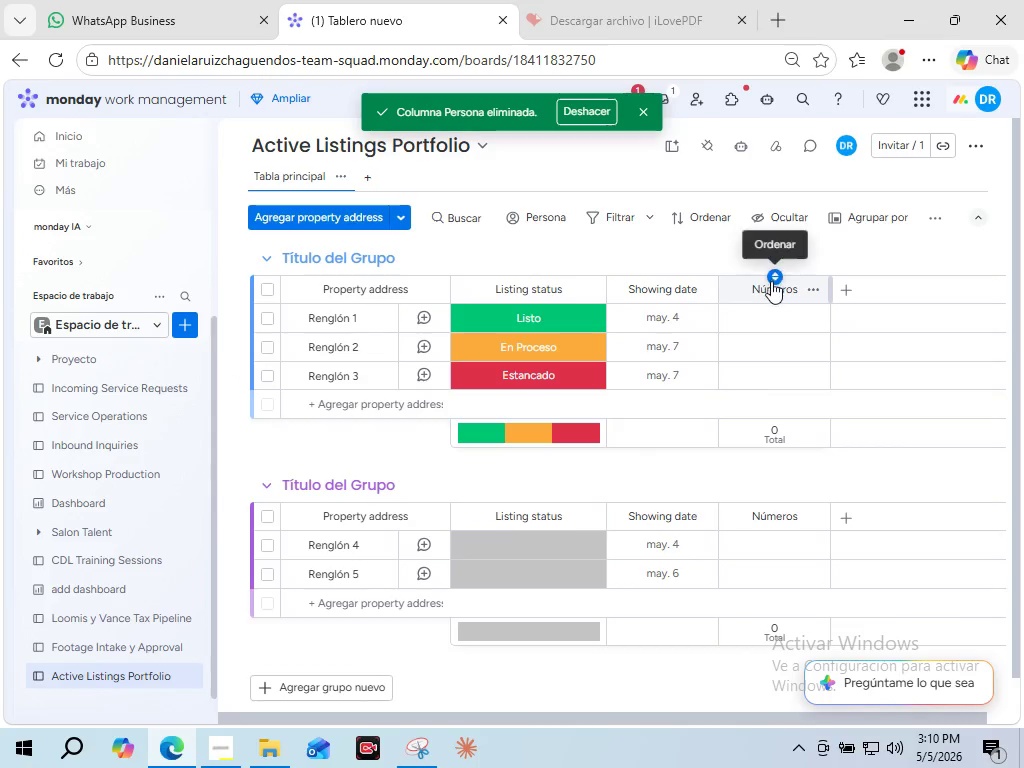 
double_click([753, 287])
 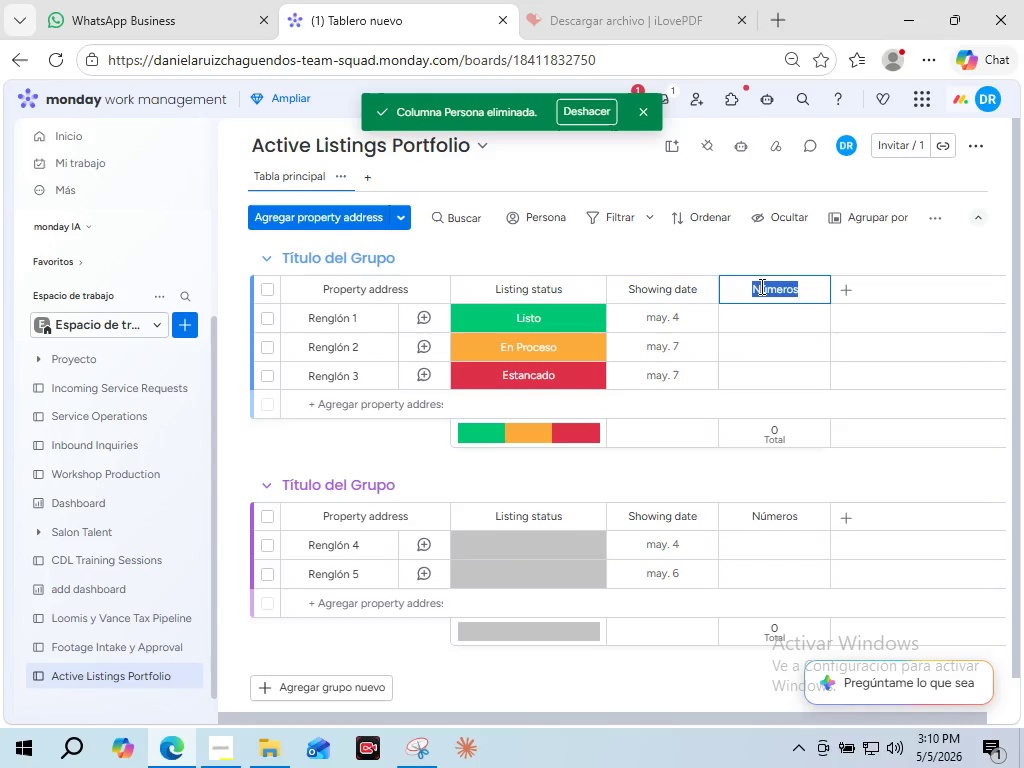 
type(Listing Price)
 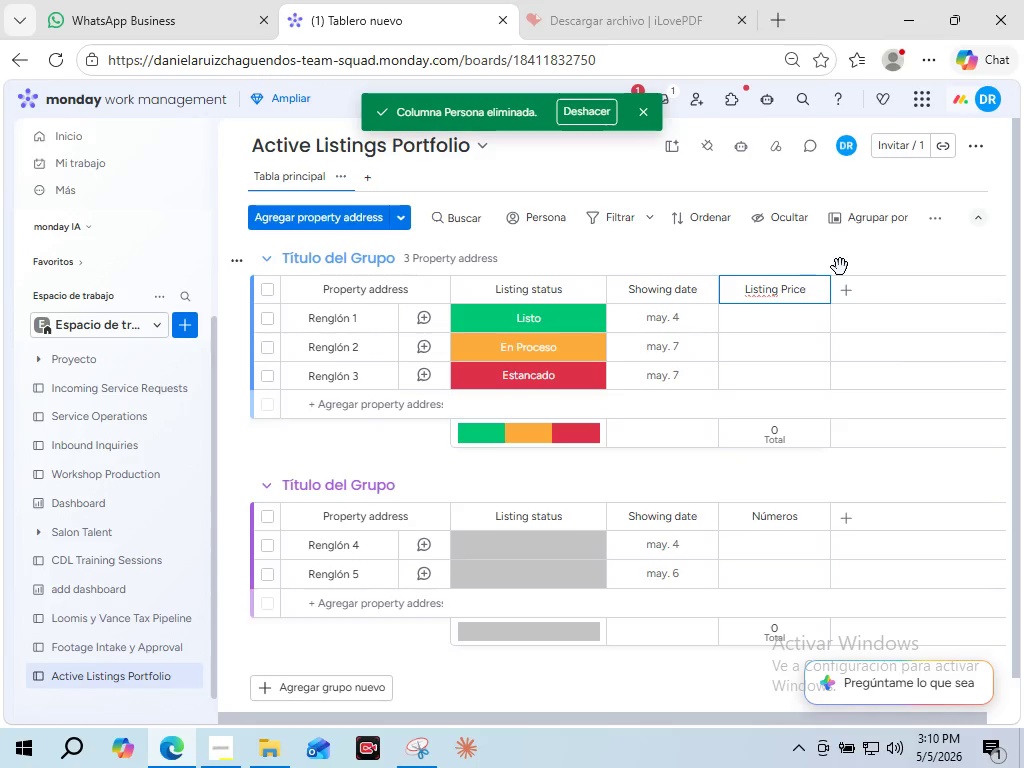 
left_click([840, 267])
 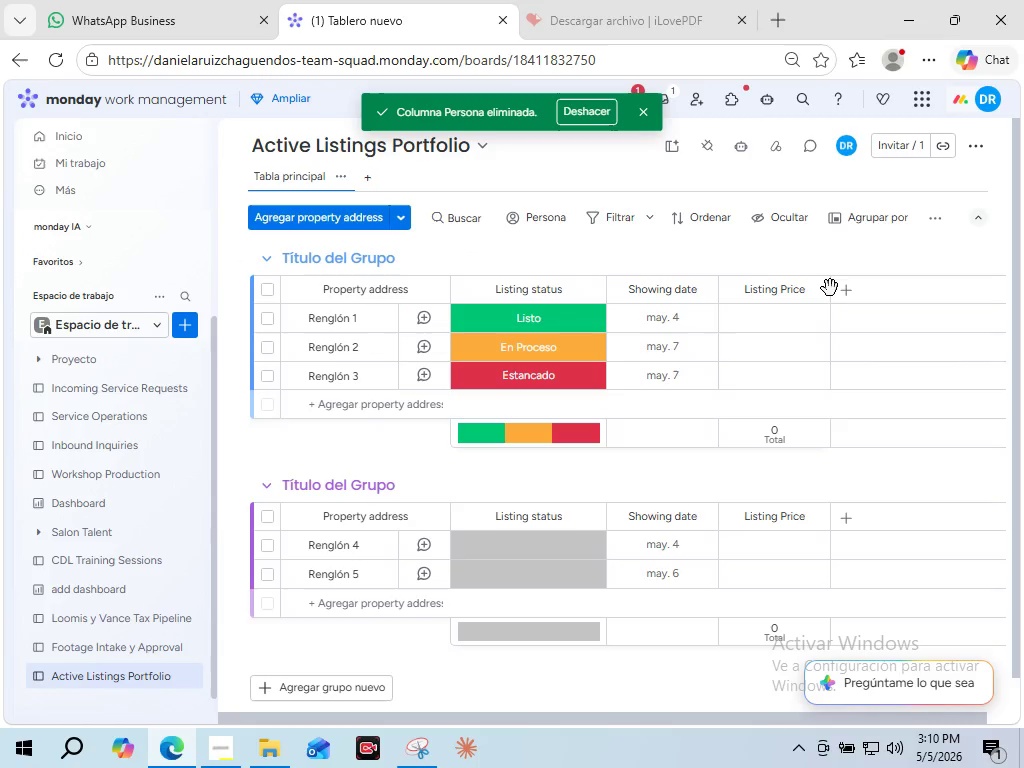 
left_click_drag(start_coordinate=[827, 288], to_coordinate=[811, 286])
 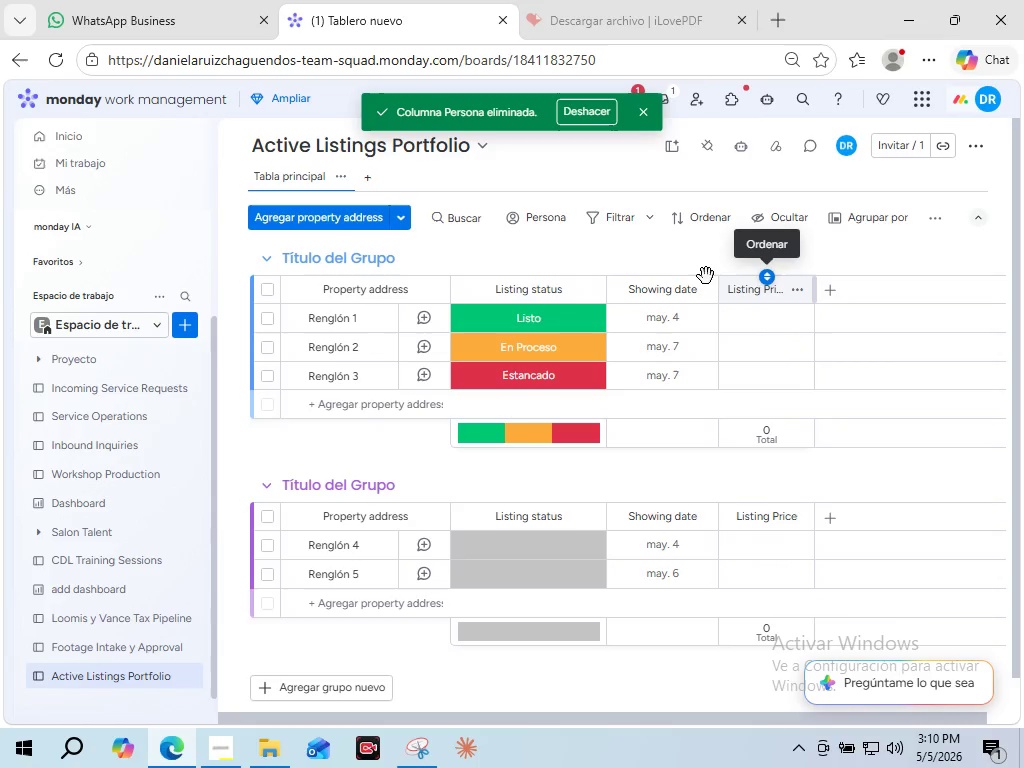 
left_click_drag(start_coordinate=[763, 271], to_coordinate=[467, 280])
 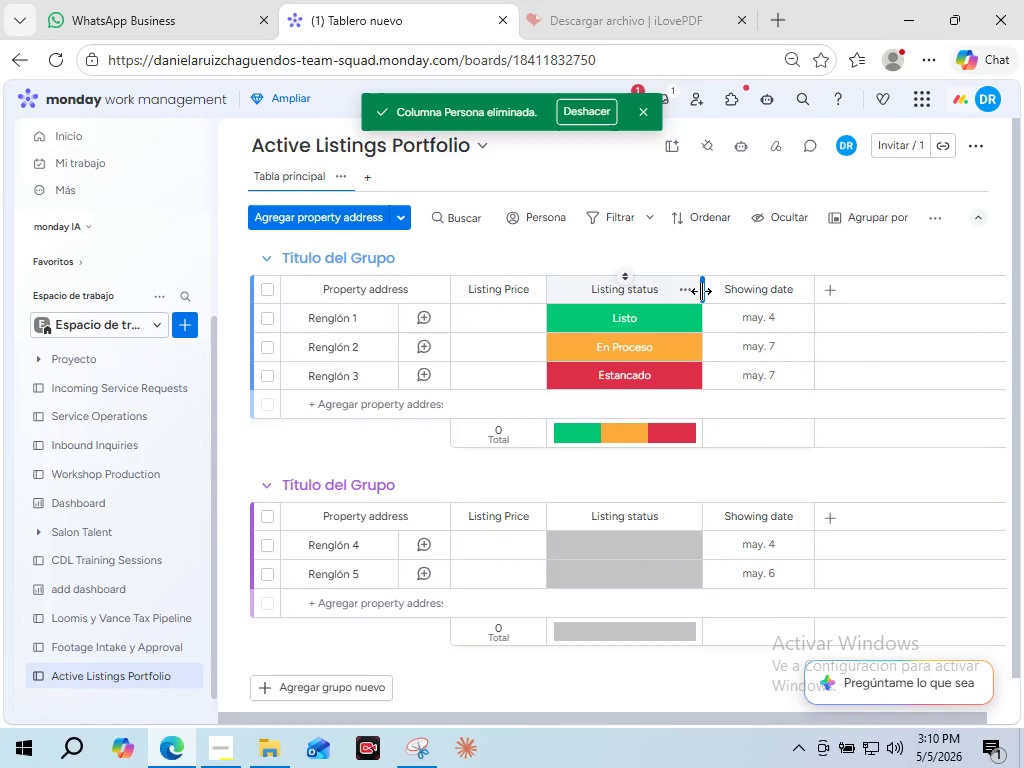 
left_click_drag(start_coordinate=[701, 290], to_coordinate=[652, 292])
 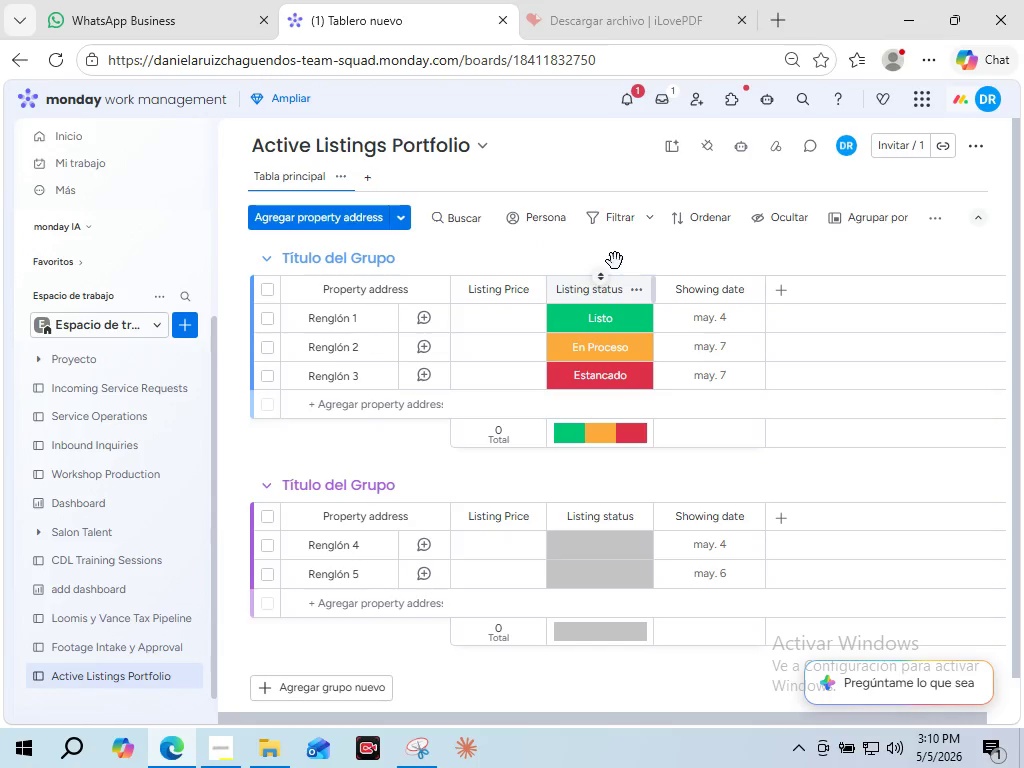 
wait(6.42)
 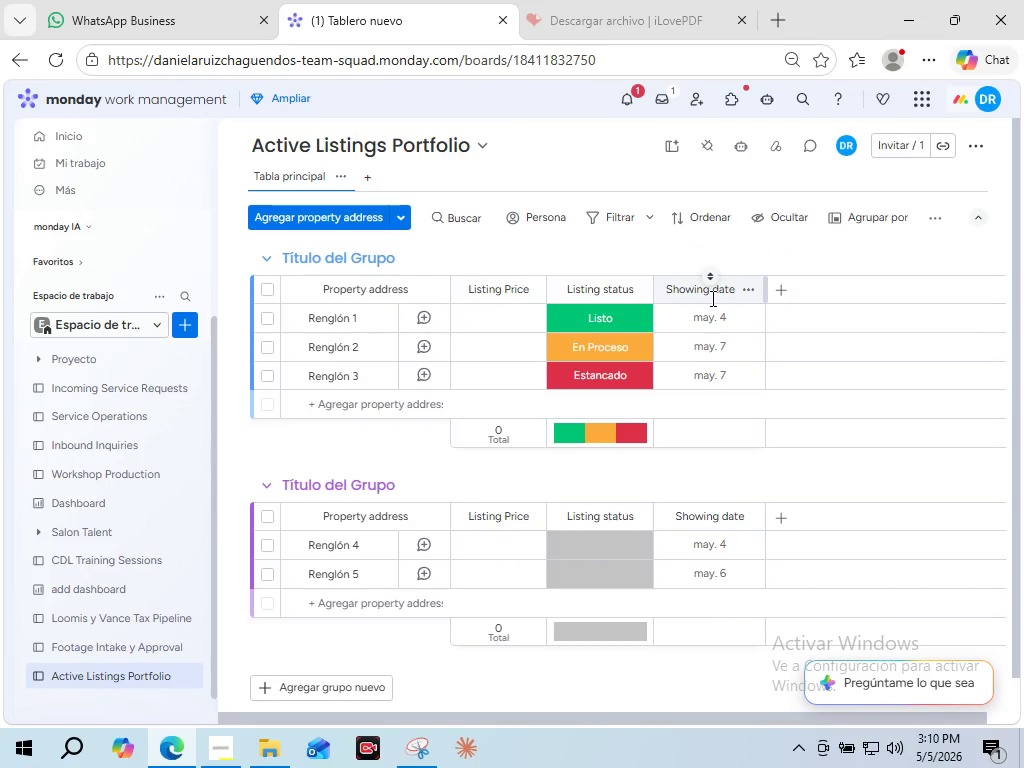 
left_click_drag(start_coordinate=[601, 278], to_coordinate=[780, 297])
 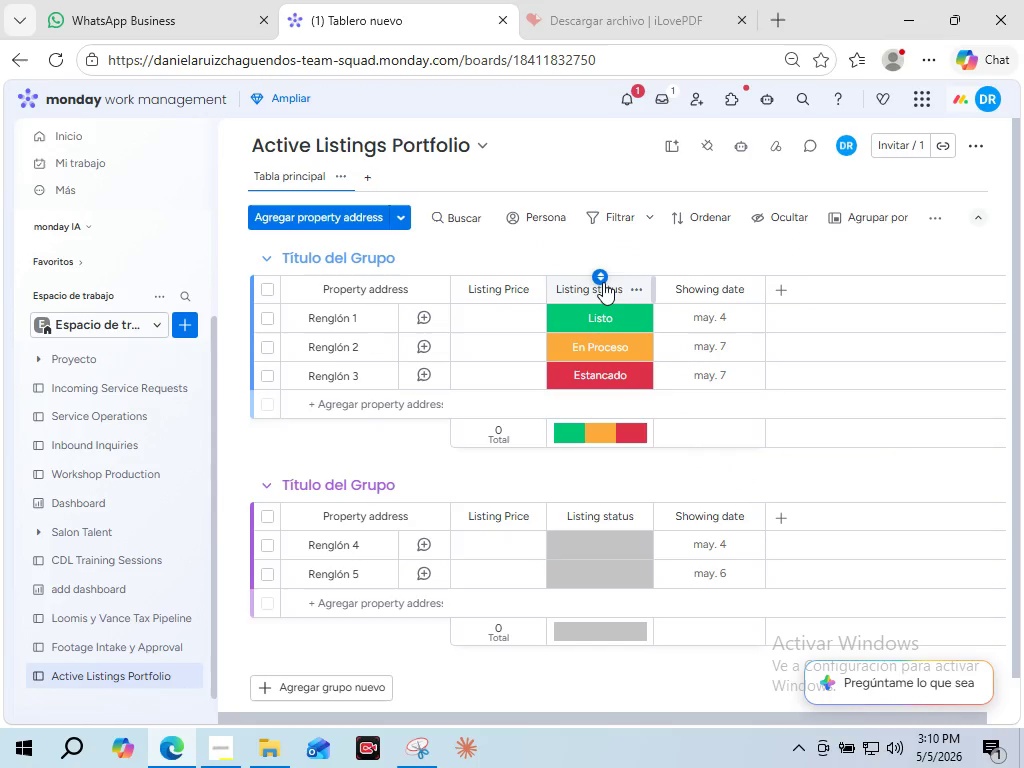 
left_click_drag(start_coordinate=[603, 282], to_coordinate=[767, 300])
 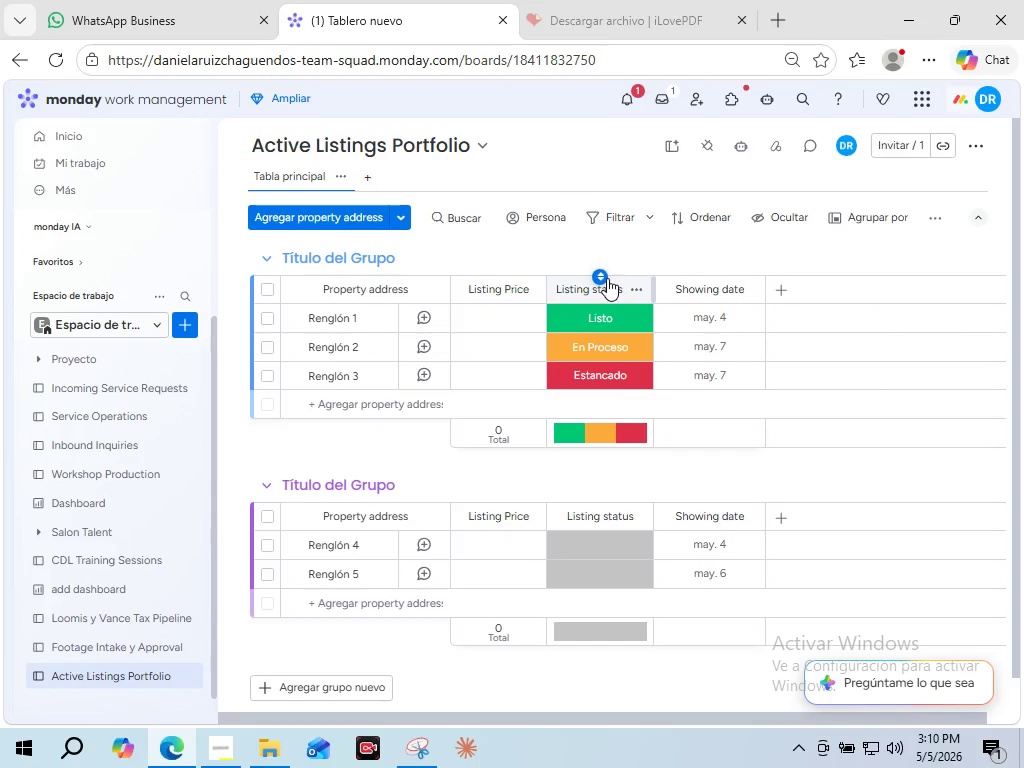 
left_click_drag(start_coordinate=[602, 277], to_coordinate=[758, 286])
 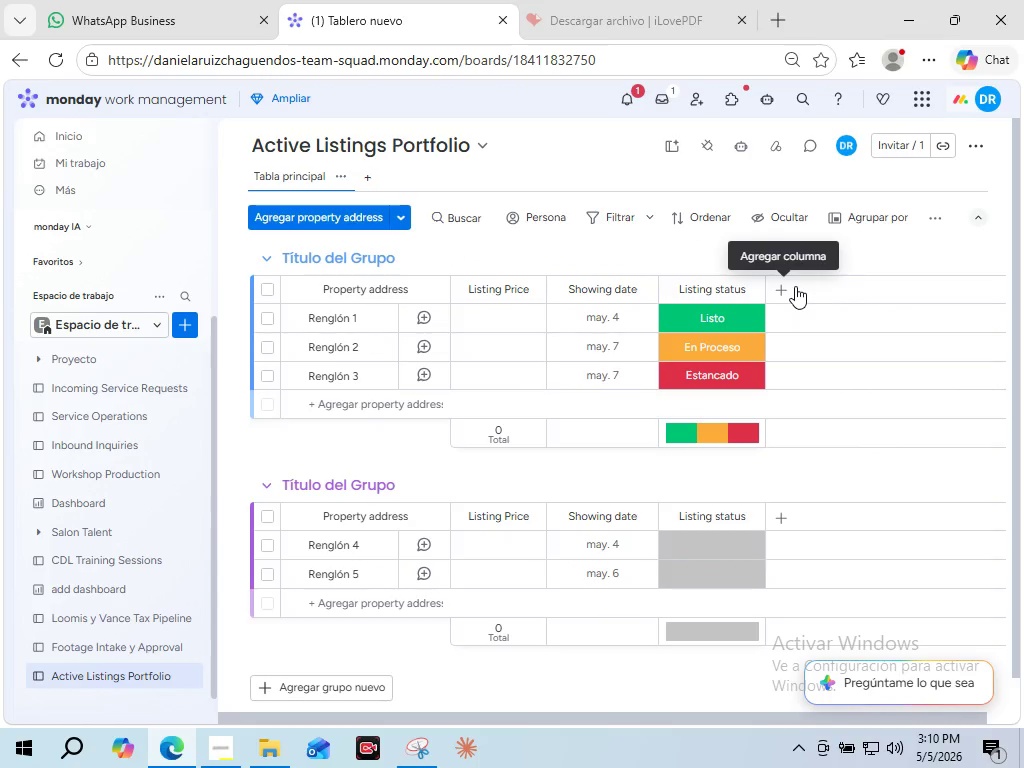 
left_click([793, 285])
 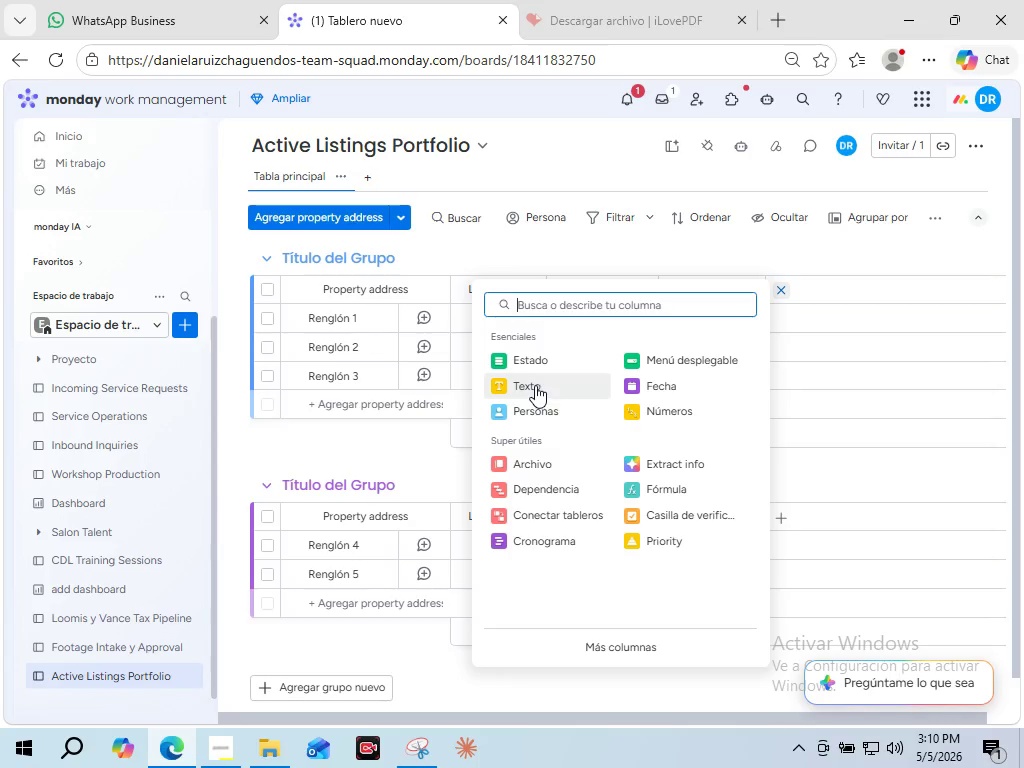 
left_click([535, 385])
 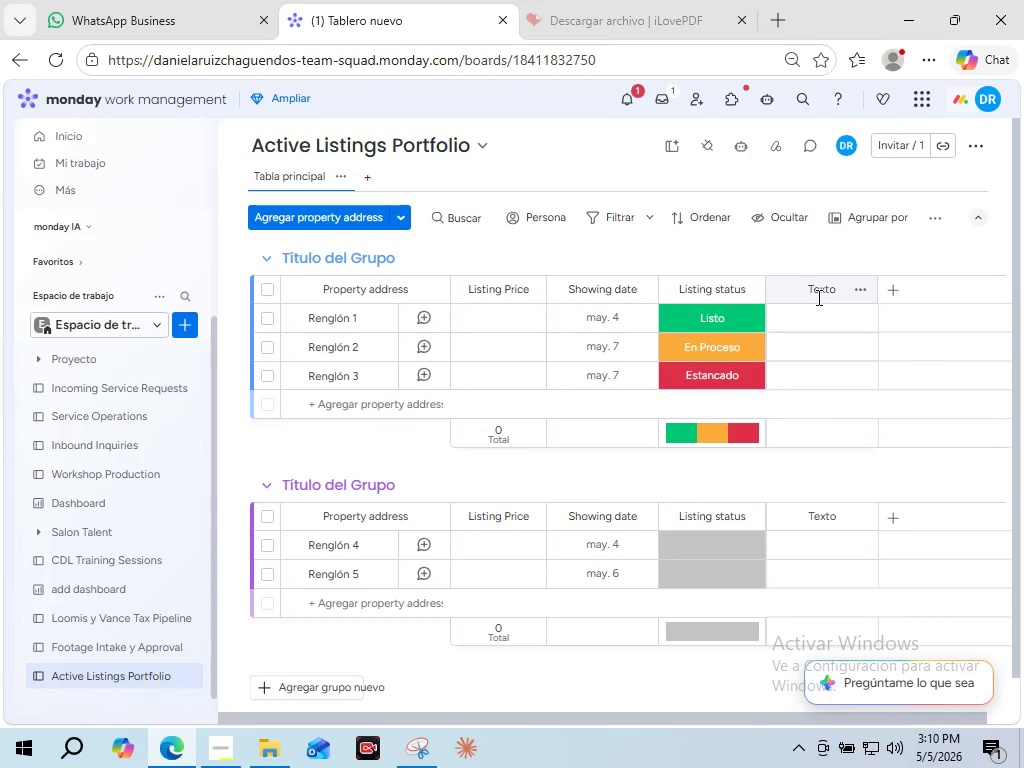 
left_click([817, 297])
 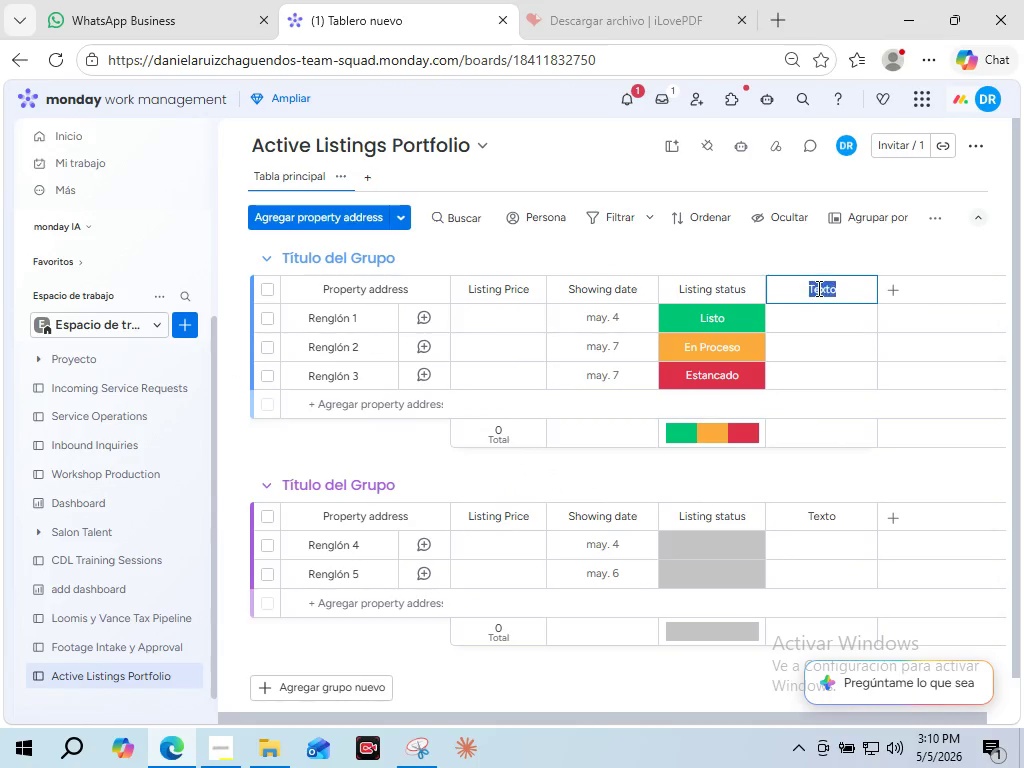 
double_click([817, 288])
 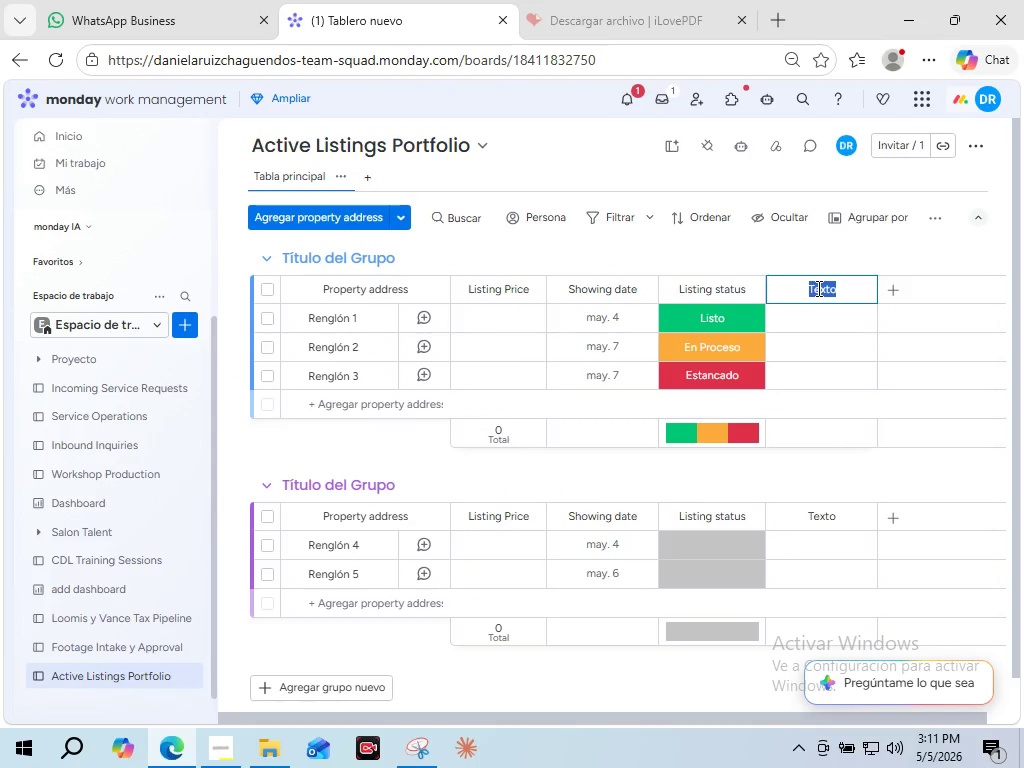 
type(Client name)
 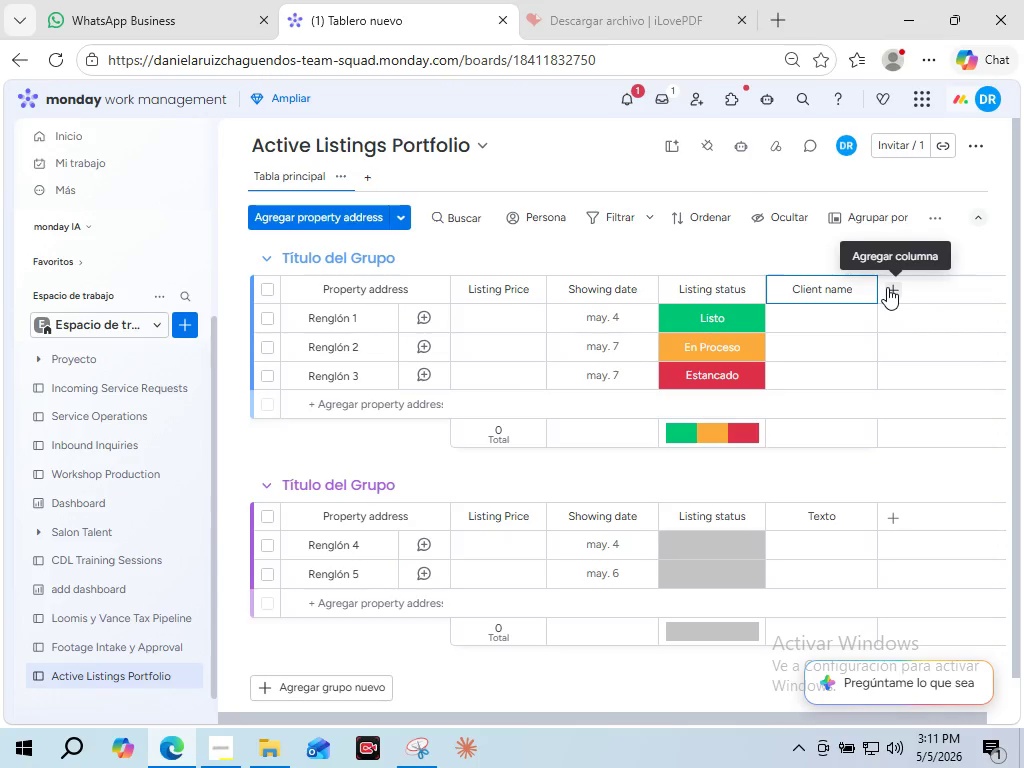 
wait(7.48)
 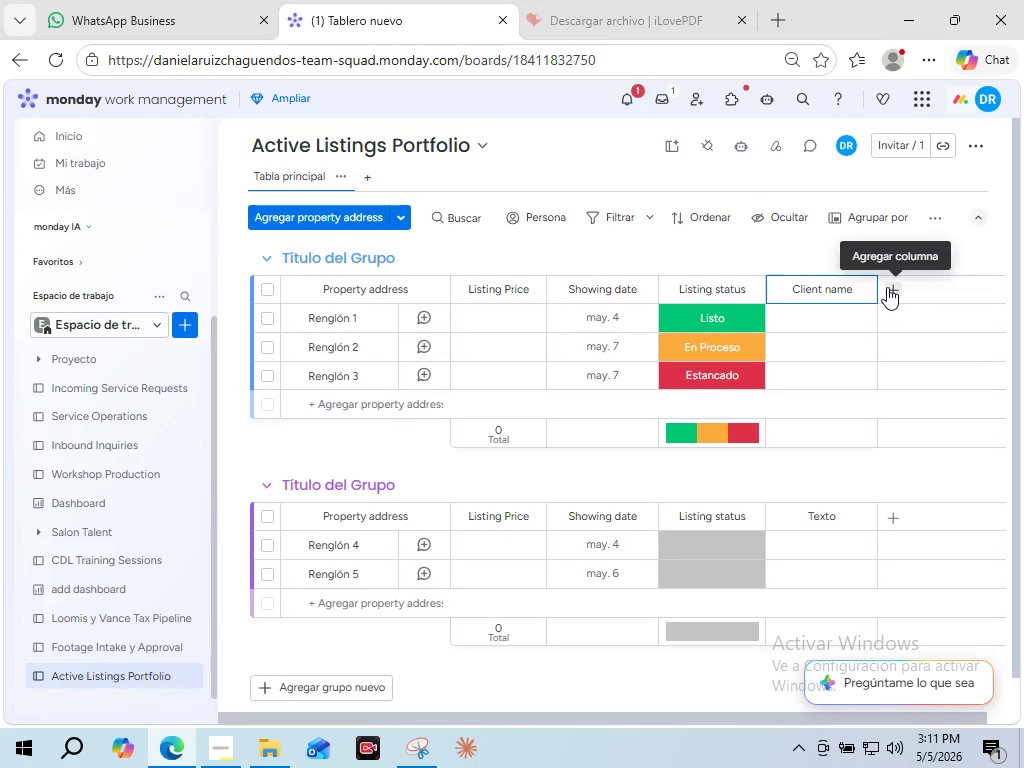 
left_click([887, 287])
 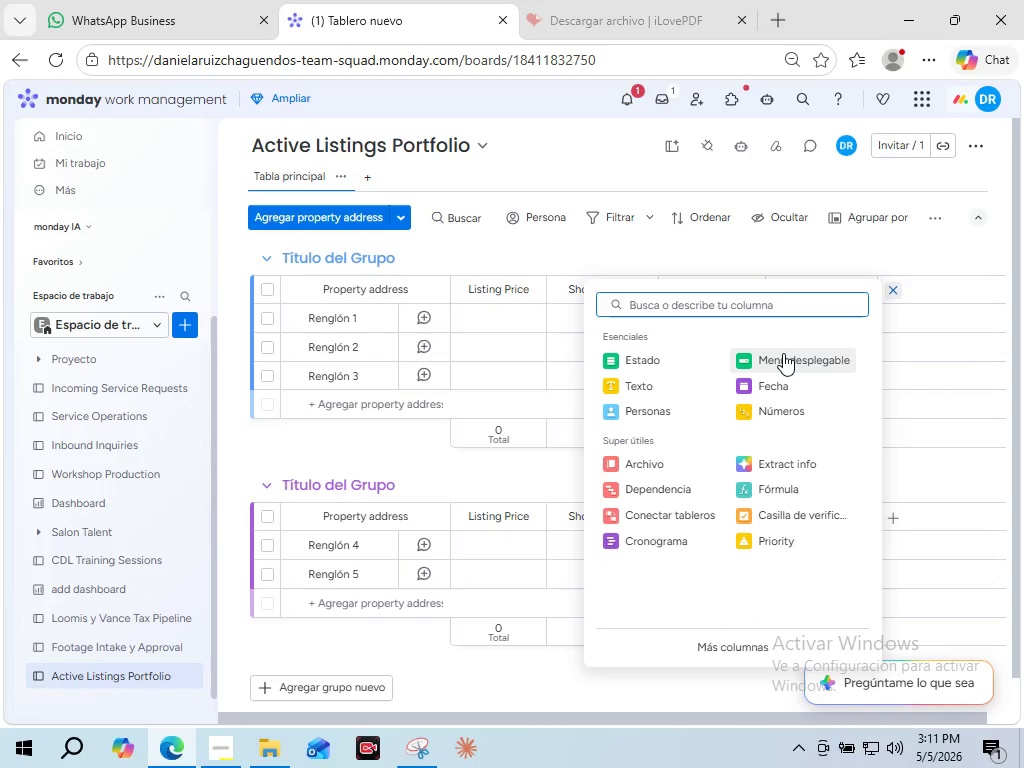 
left_click([783, 353])
 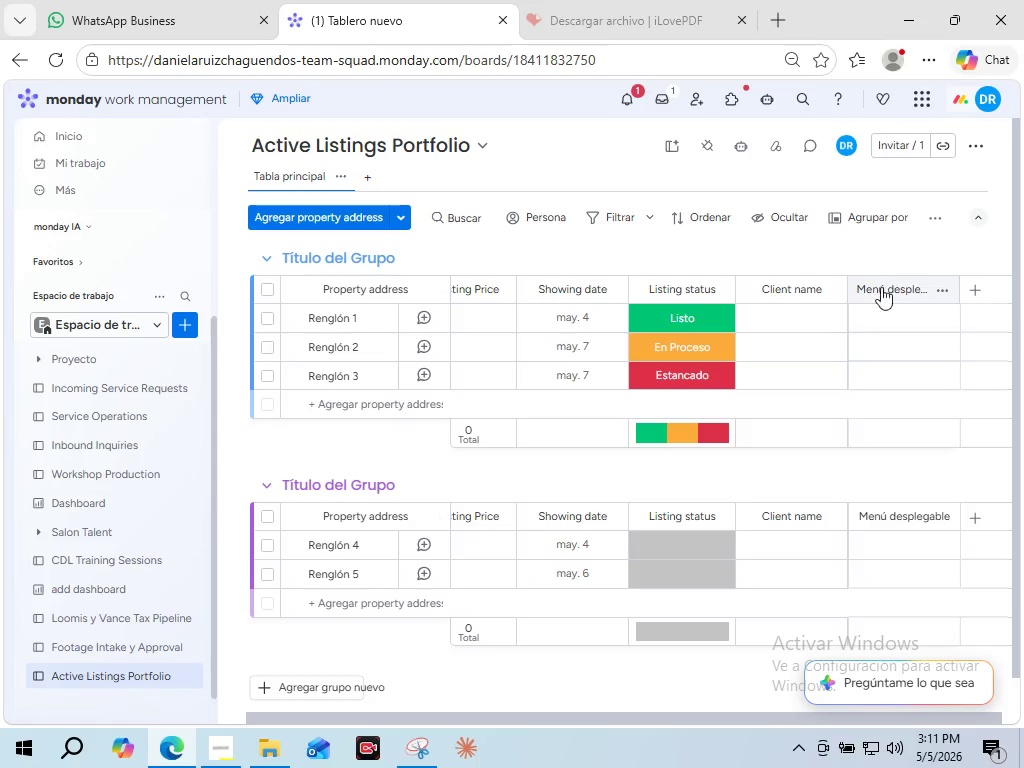 
left_click([881, 287])
 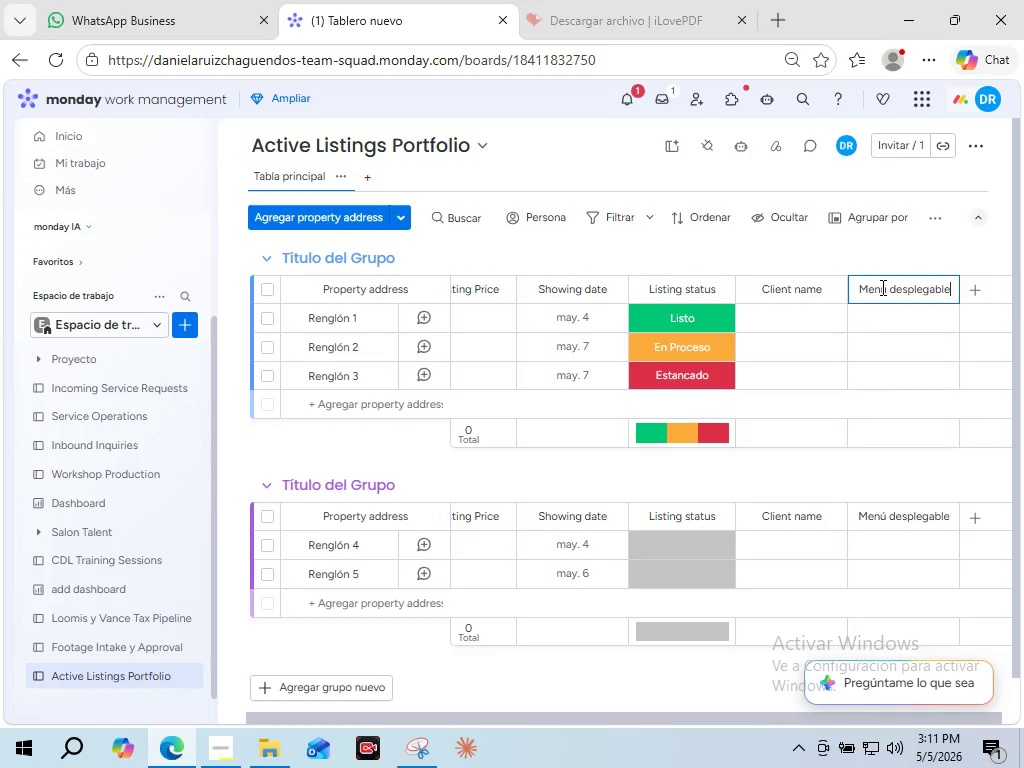 
double_click([881, 287])
 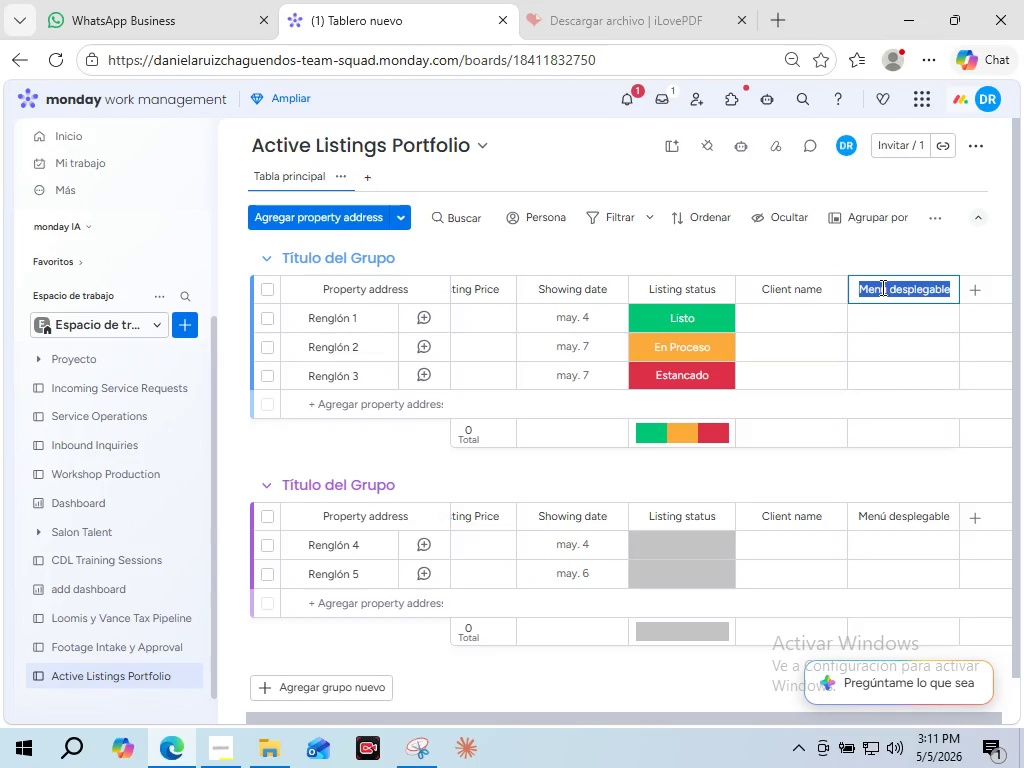 
triple_click([881, 287])
 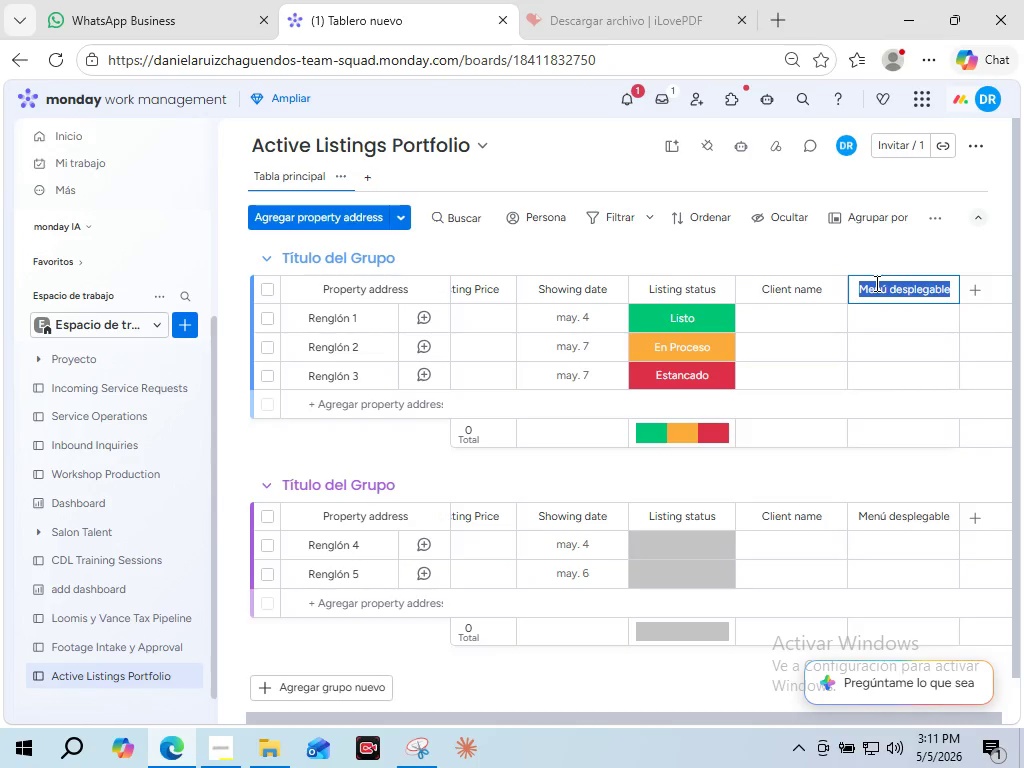 
type(Lead Sourse)
 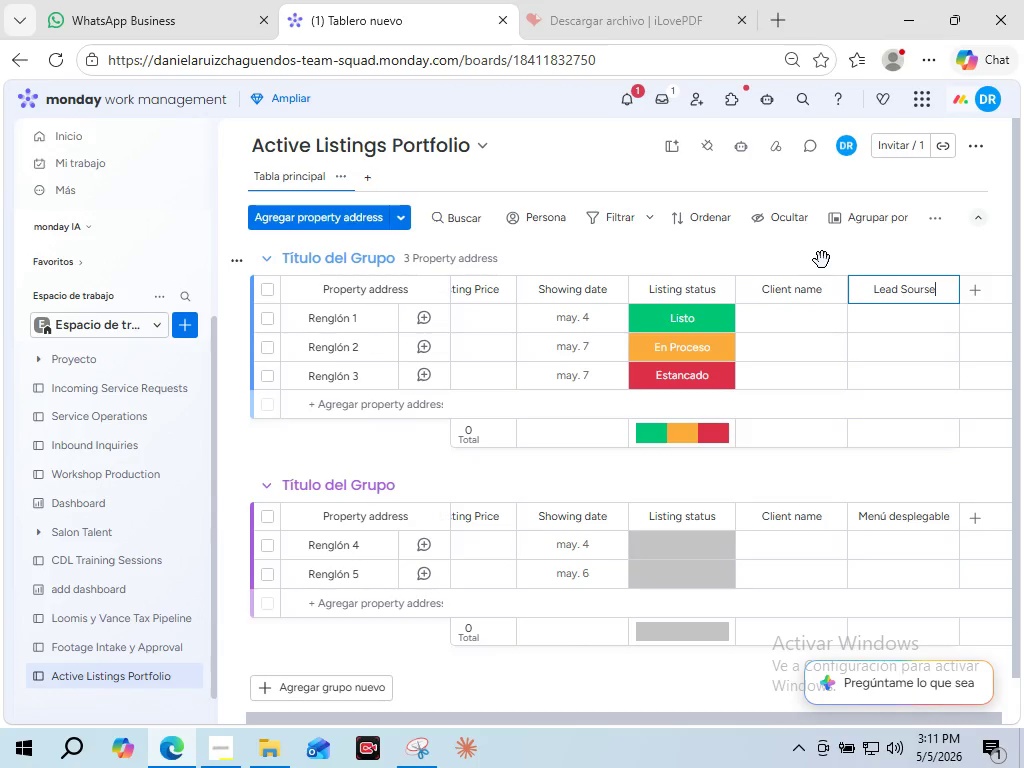 
wait(5.92)
 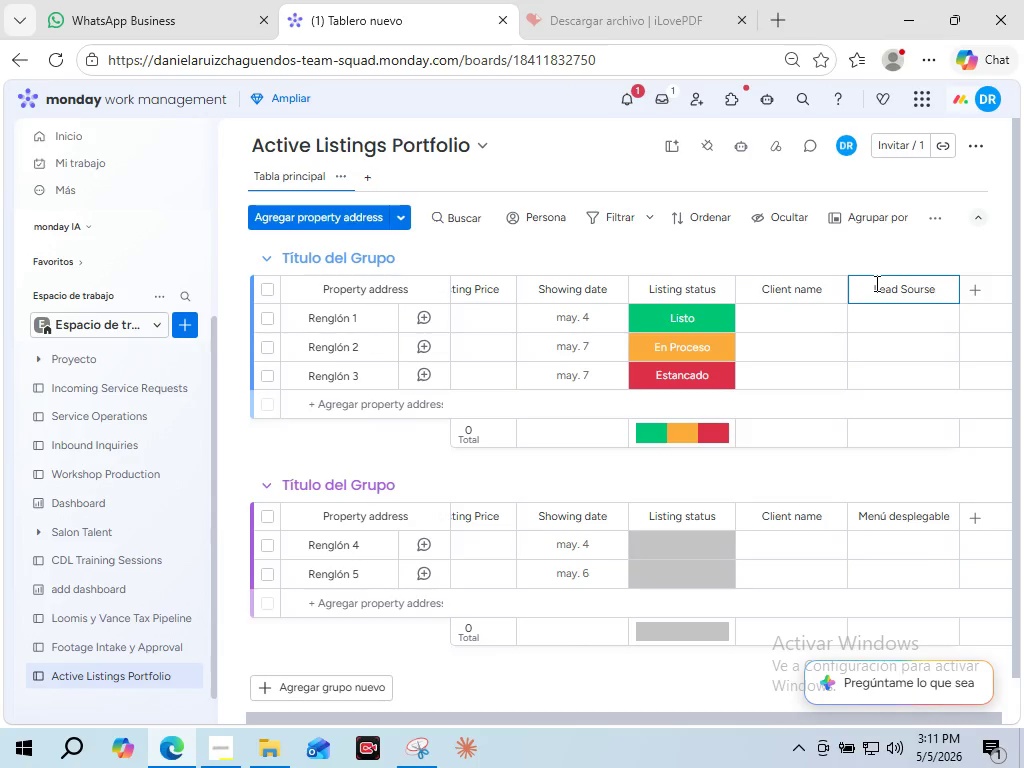 
left_click([803, 267])
 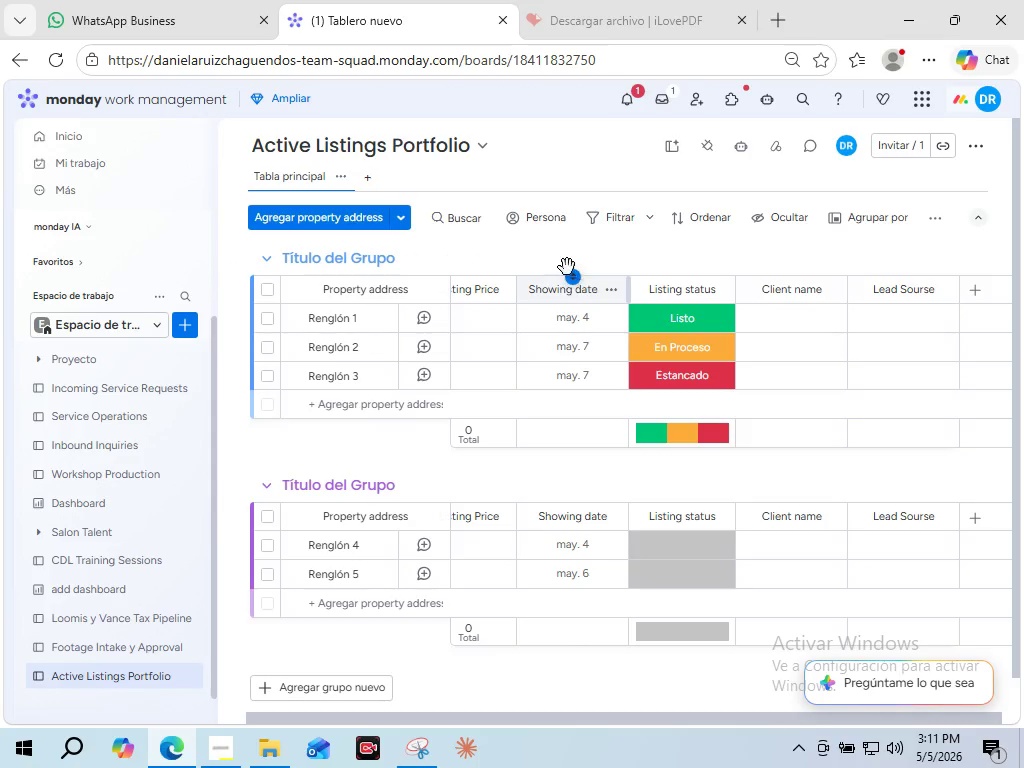 
left_click_drag(start_coordinate=[576, 277], to_coordinate=[936, 297])
 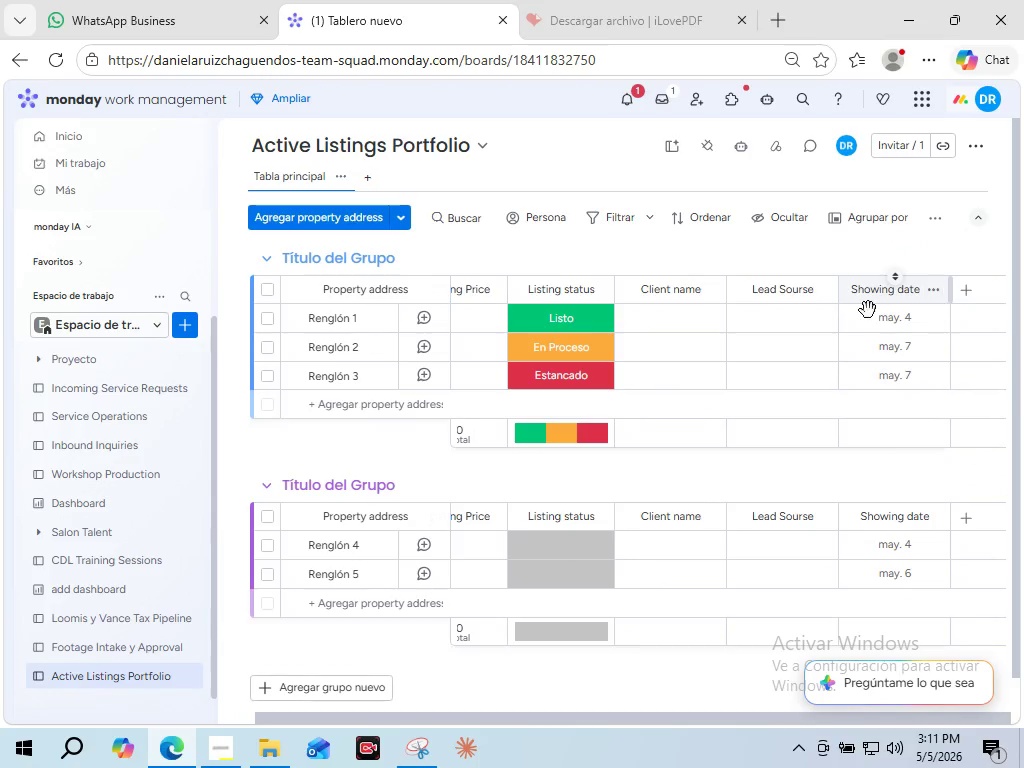 
mouse_move([712, 287])
 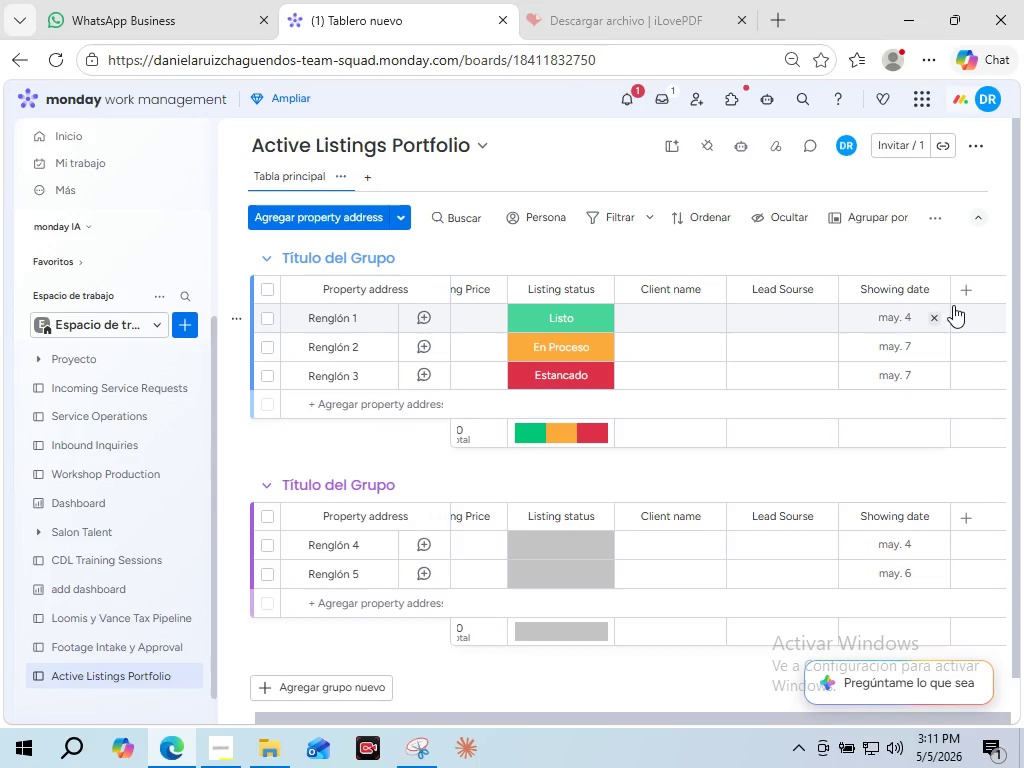 
mouse_move([933, 292])
 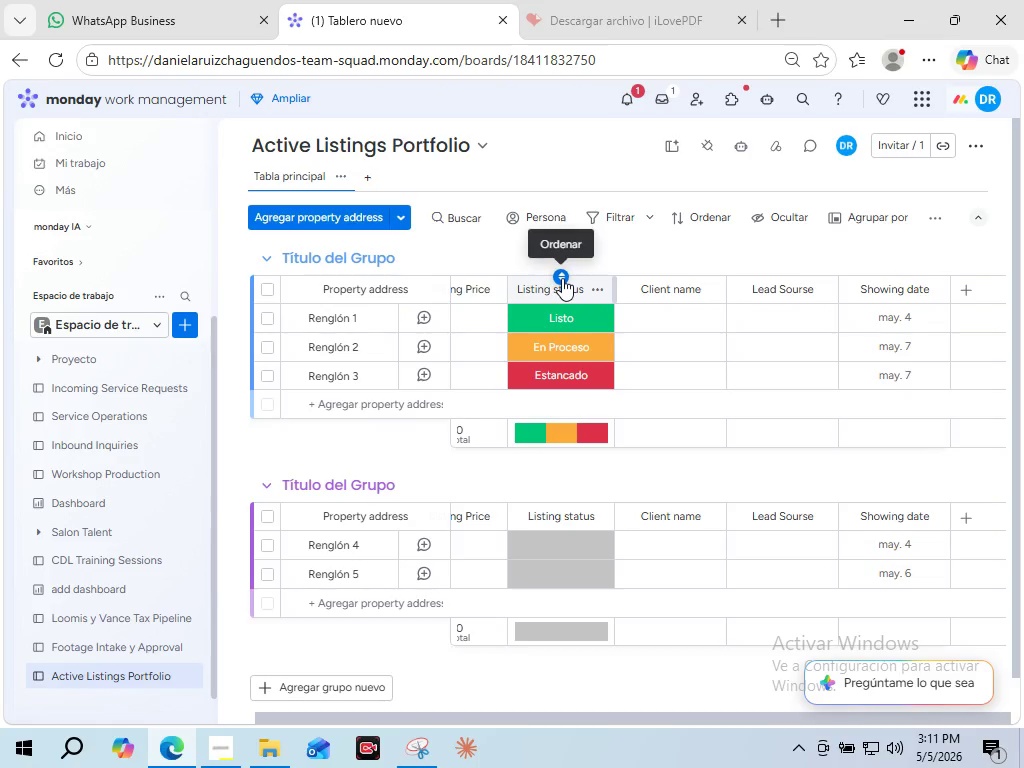 
left_click_drag(start_coordinate=[562, 278], to_coordinate=[947, 295])
 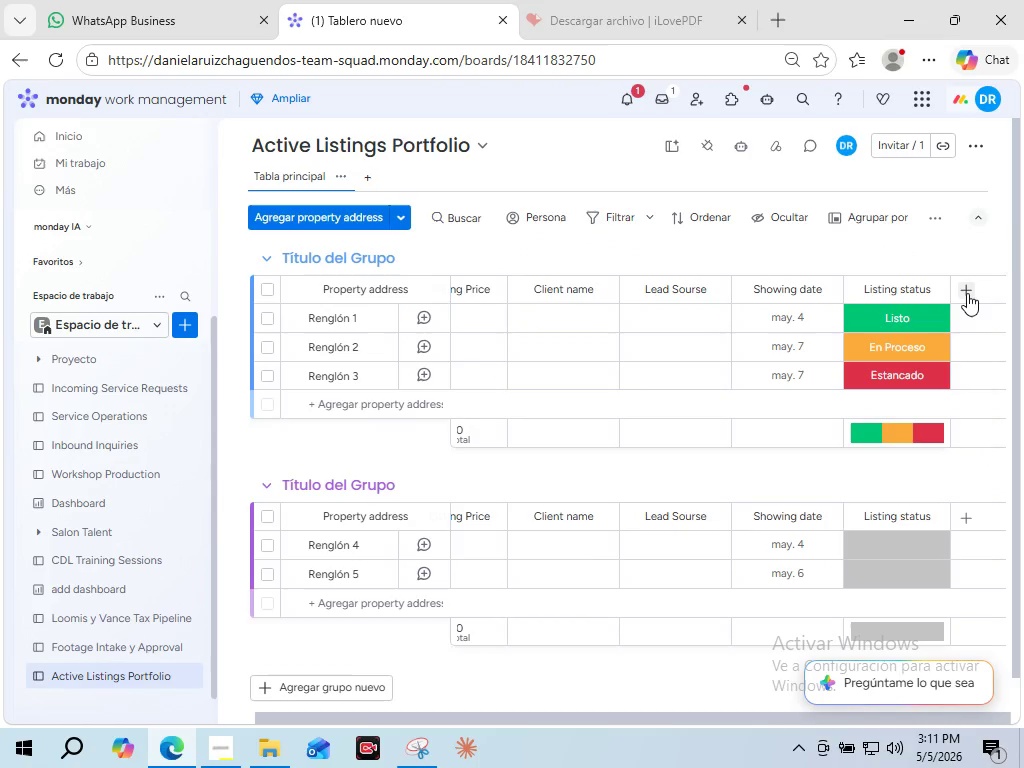 
left_click([967, 293])
 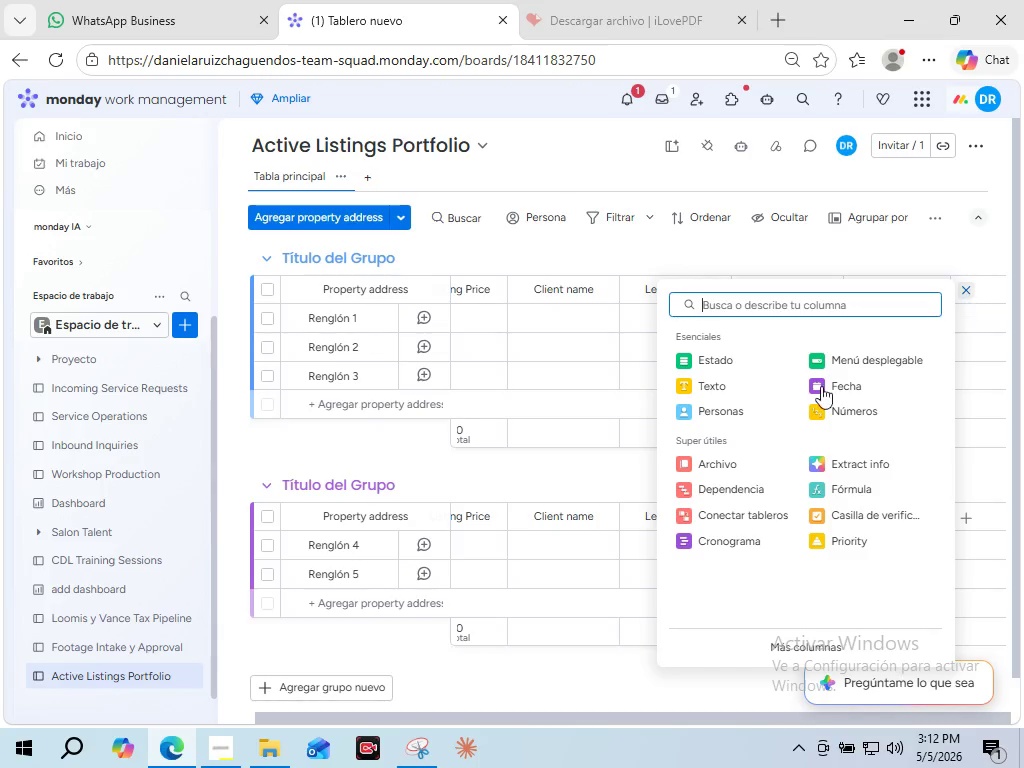 
left_click([816, 407])
 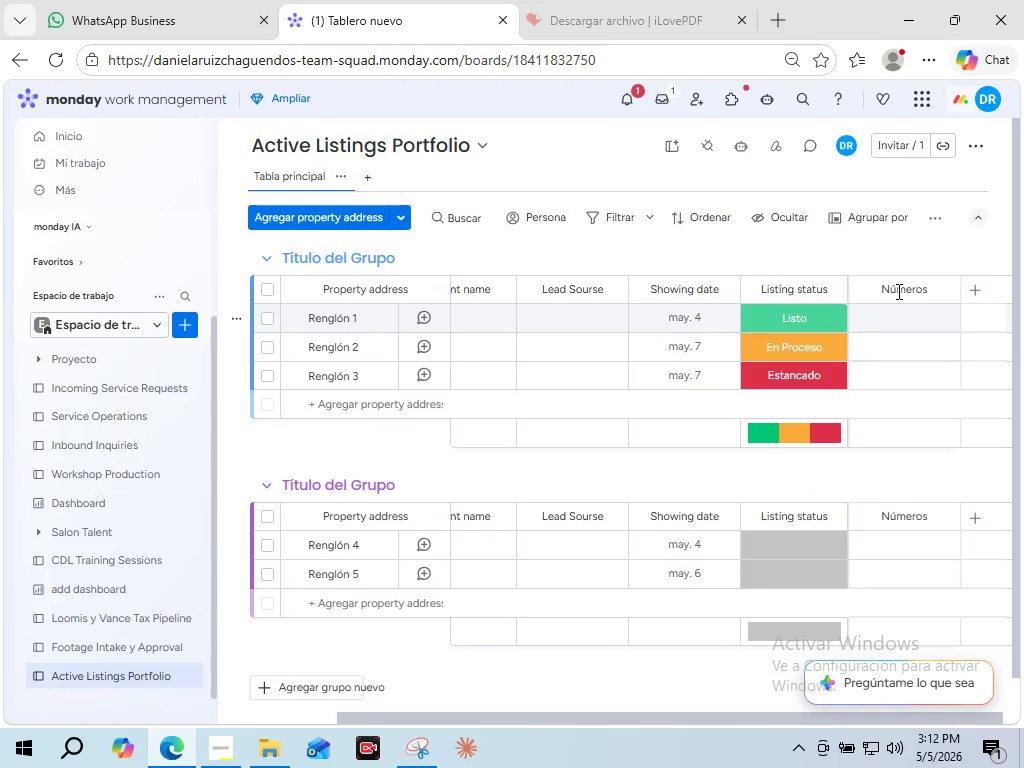 
left_click([897, 291])
 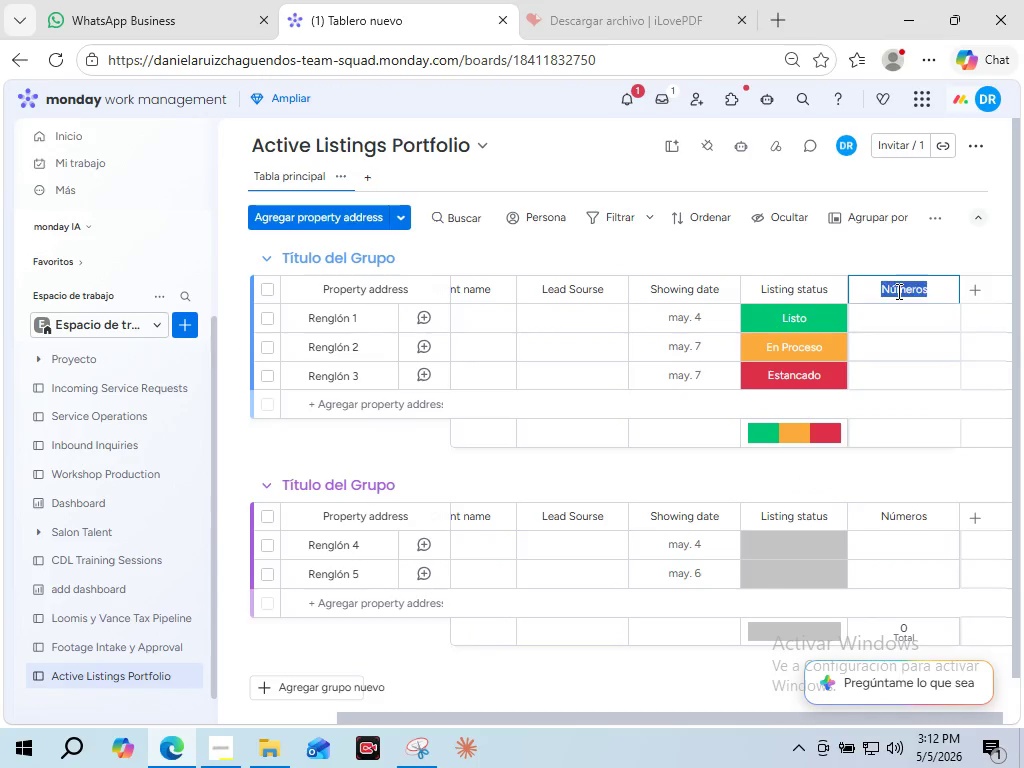 
double_click([897, 291])
 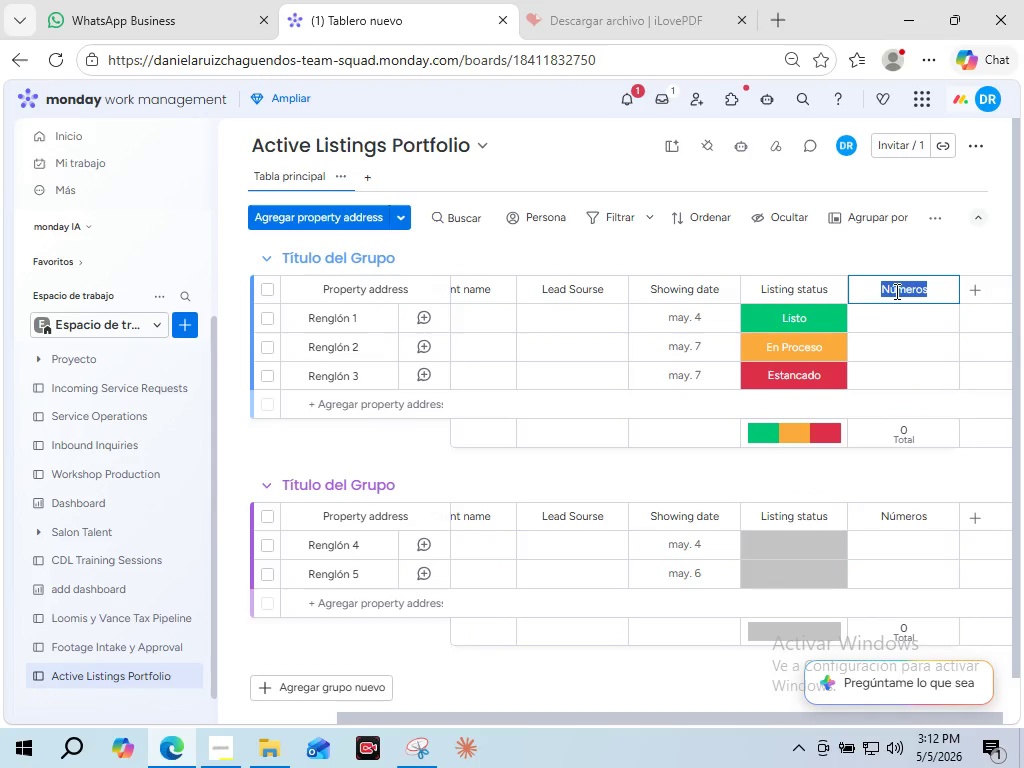 
type(Showing Feedback Sco)
key(Backspace)
type(ore)
 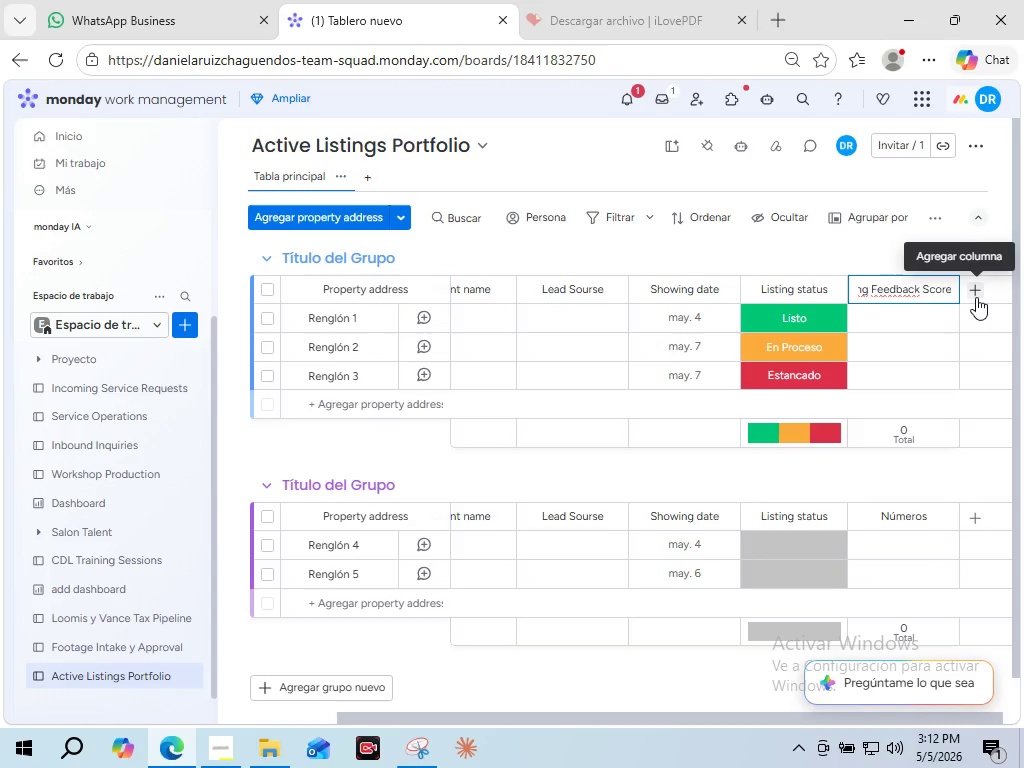 
left_click([976, 297])
 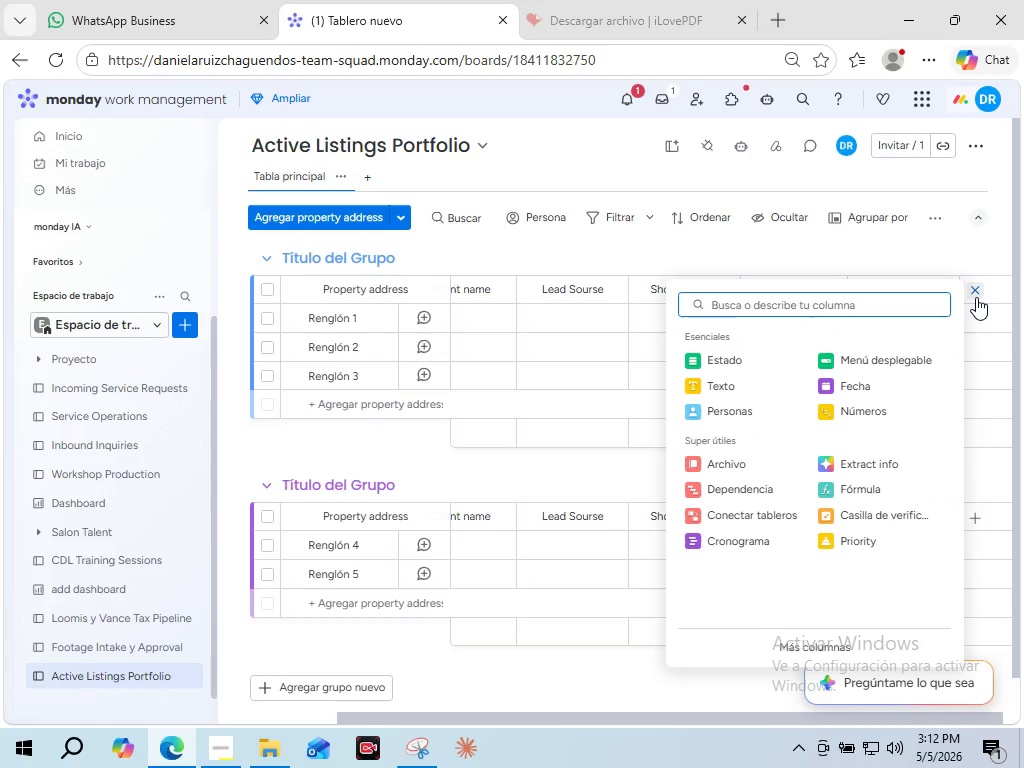 
left_click([857, 367])
 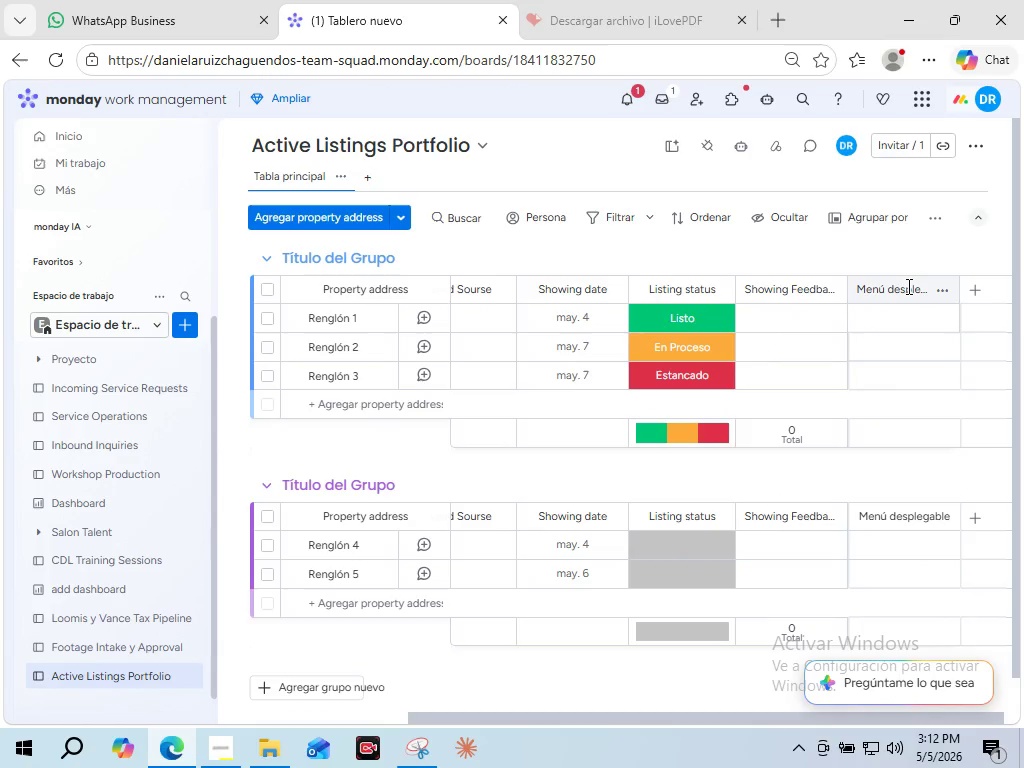 
double_click([907, 286])
 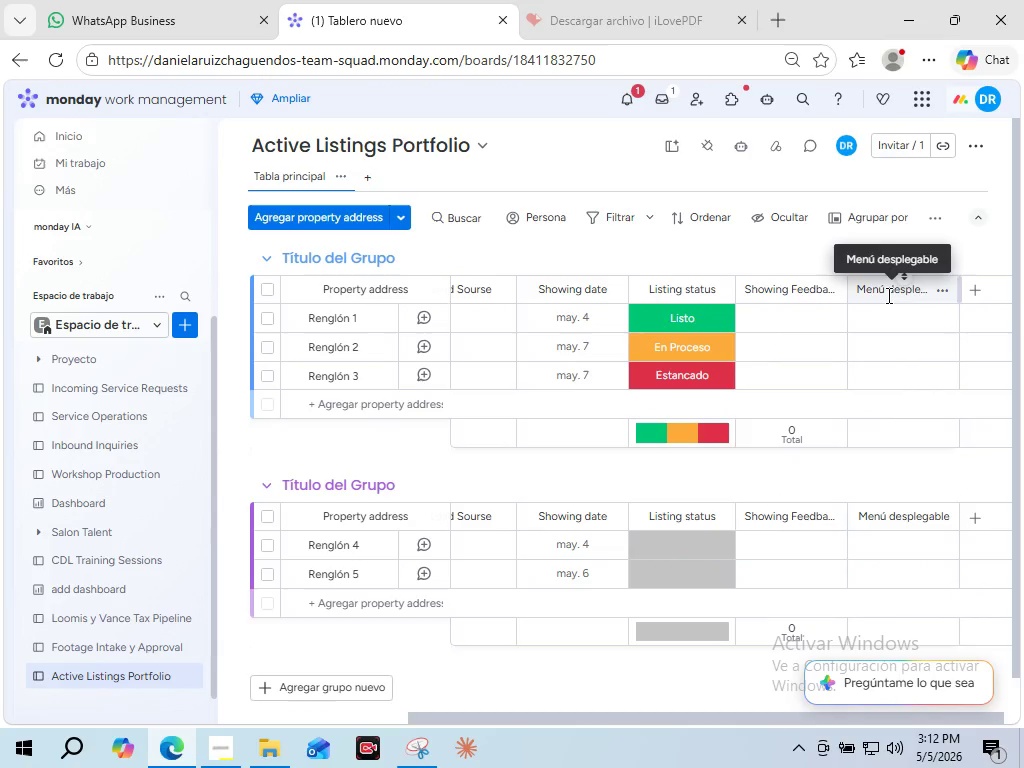 
double_click([887, 295])
 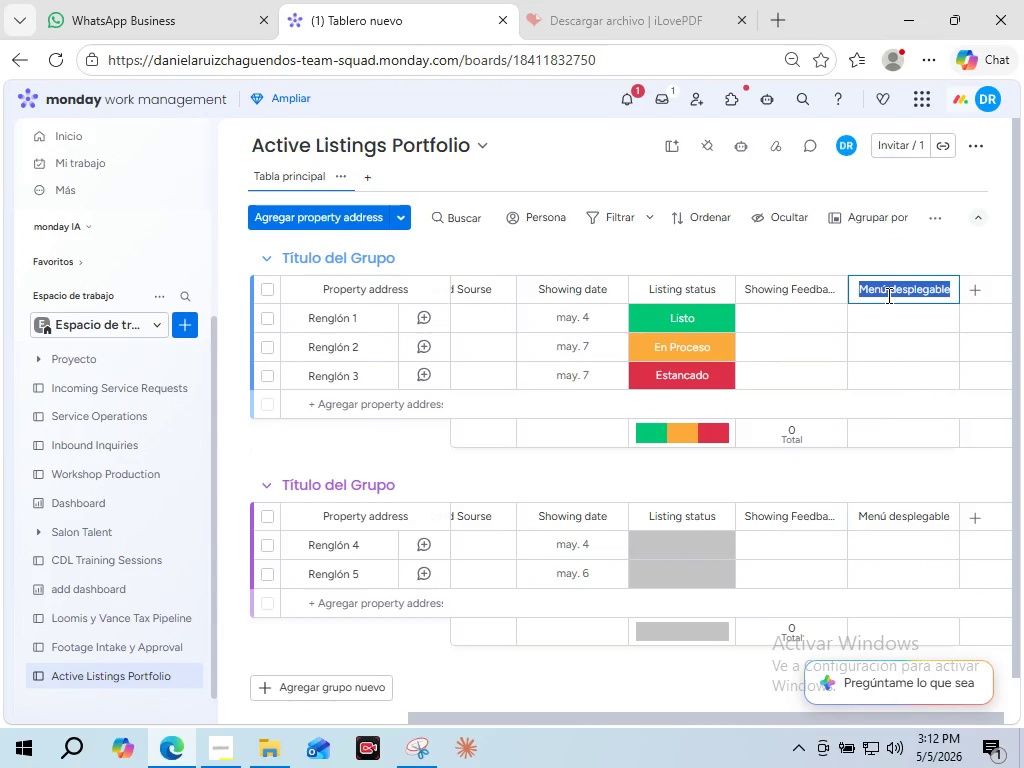 
triple_click([887, 295])
 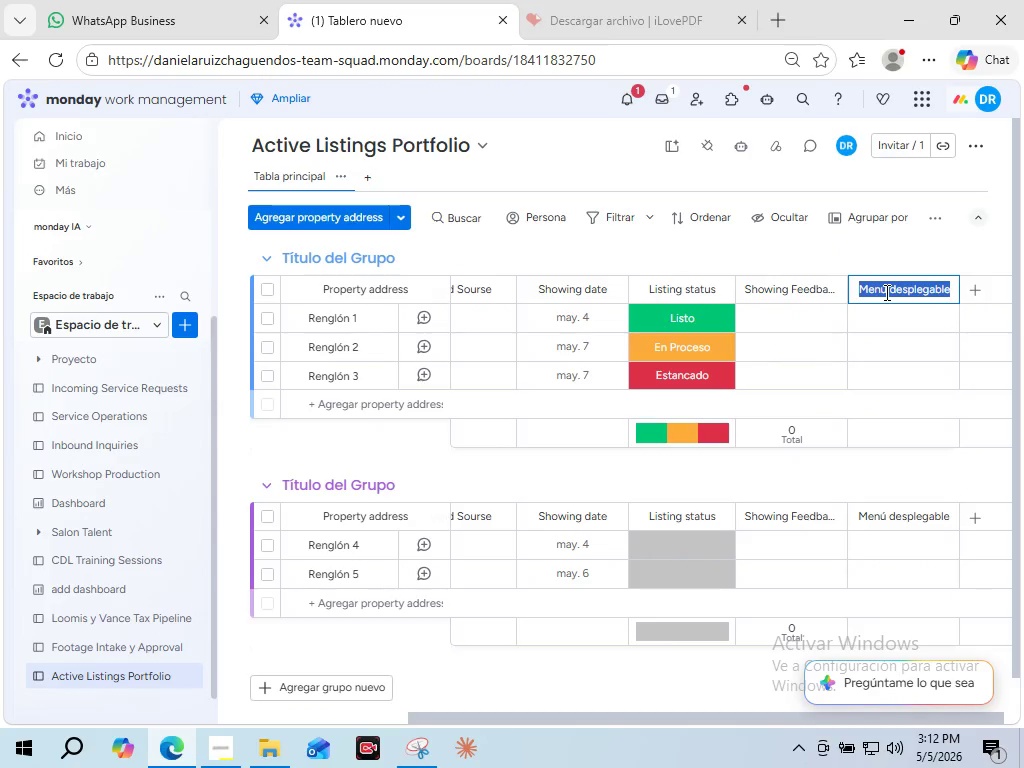 
type(Af)
key(Backspace)
type(ge)
key(Backspace)
type(G)
key(Backspace)
type(ent name)
 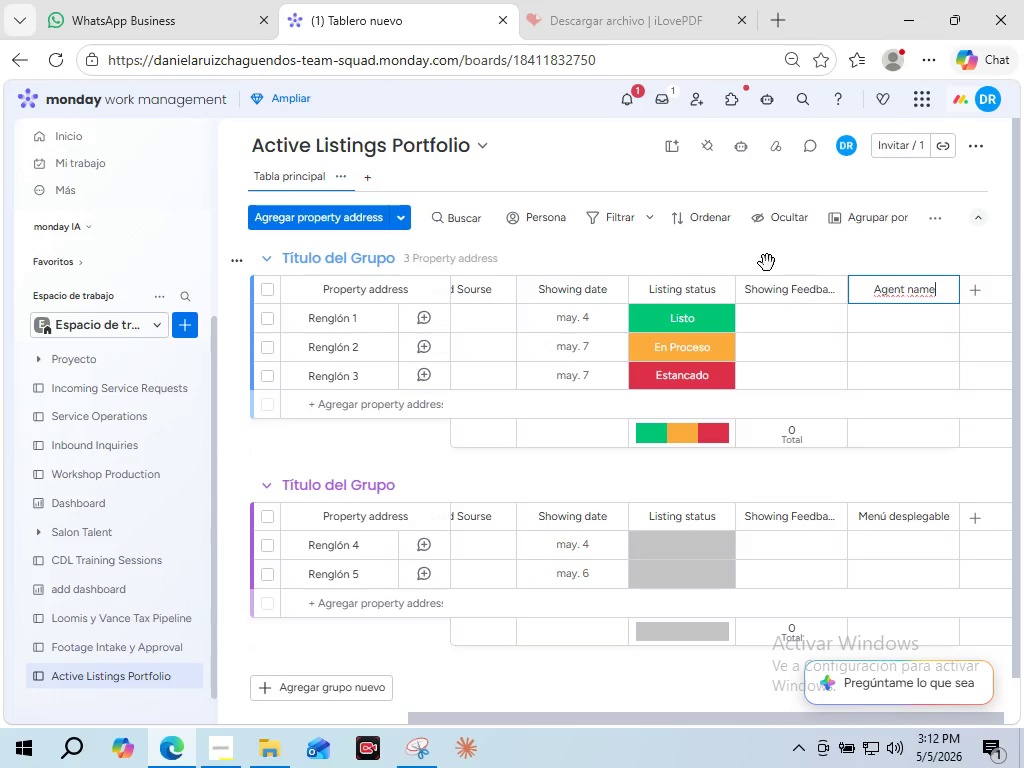 
left_click([767, 263])
 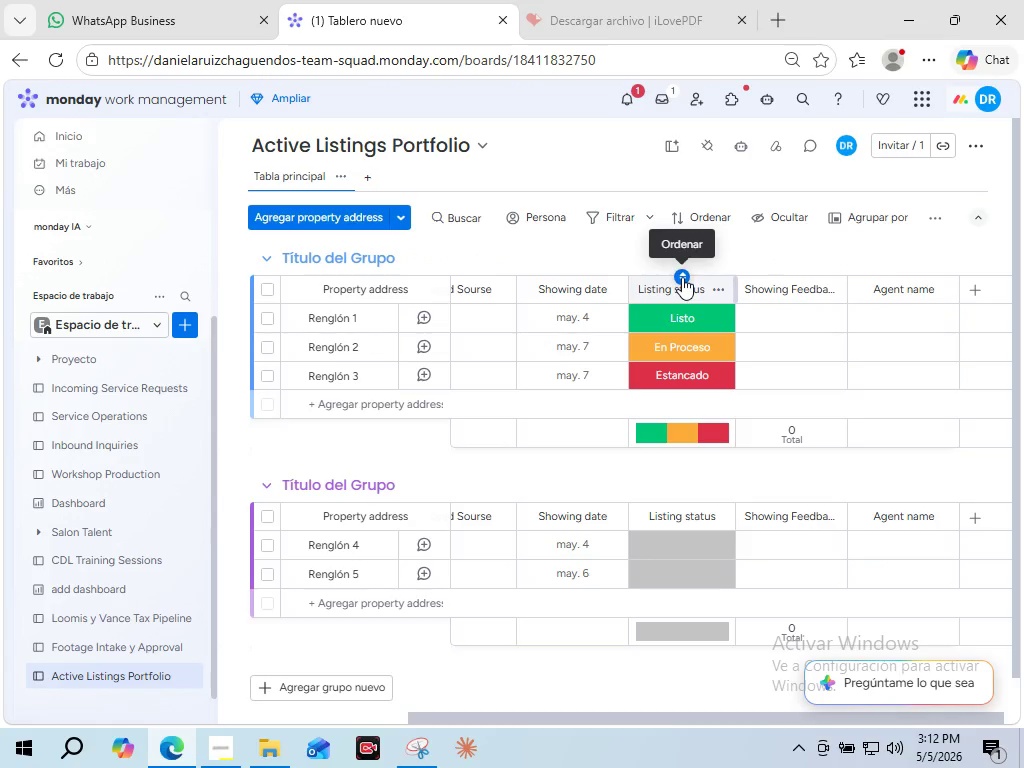 
left_click_drag(start_coordinate=[682, 277], to_coordinate=[950, 302])
 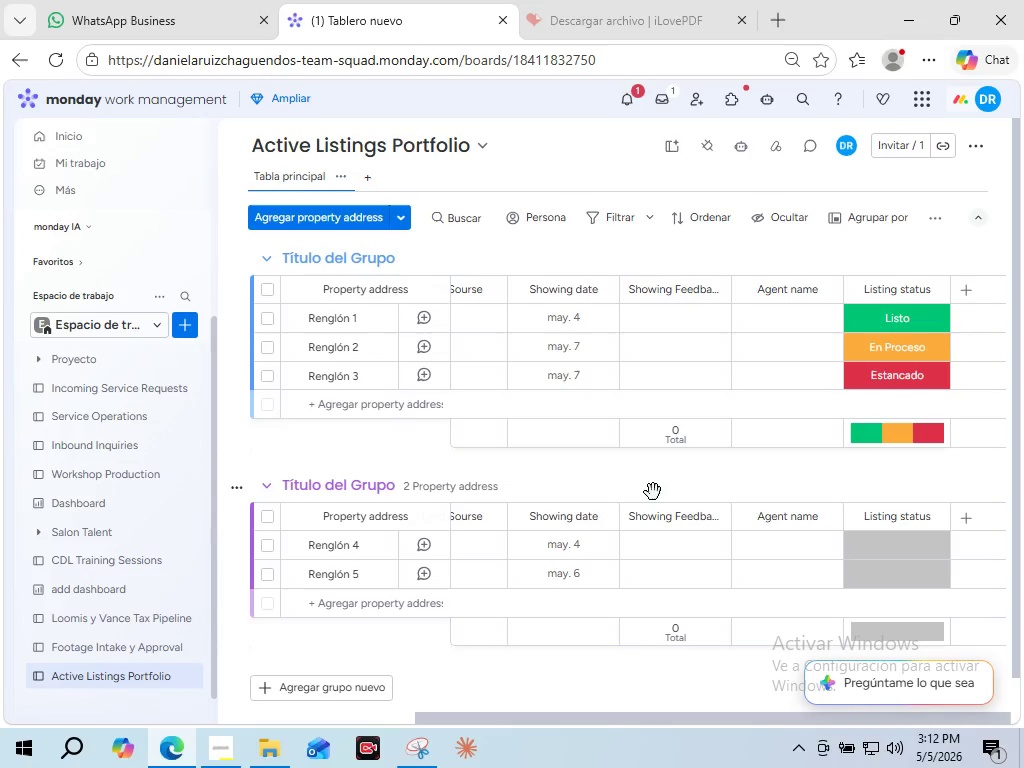 
wait(12.72)
 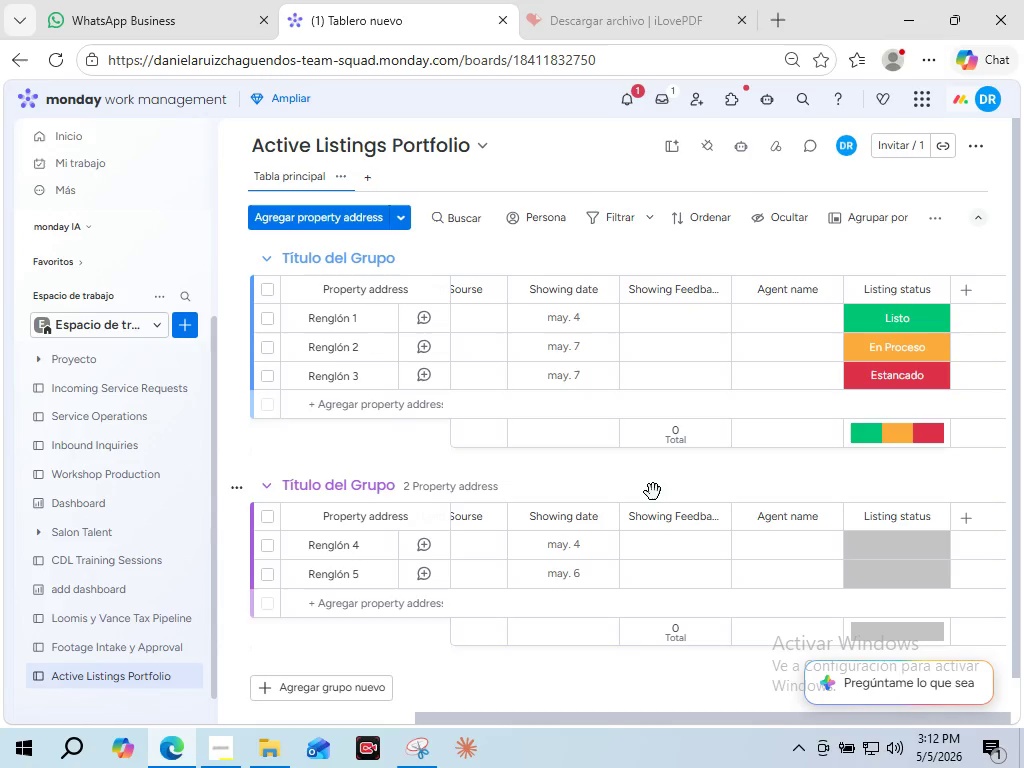 
left_click([893, 312])
 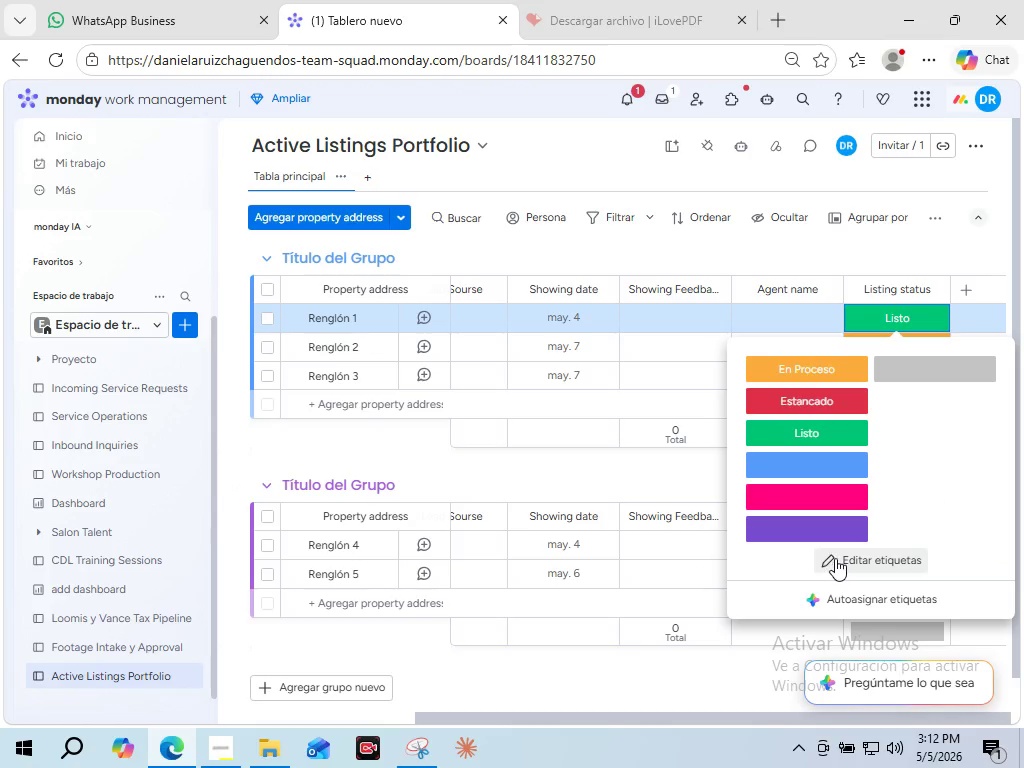 
left_click([835, 558])
 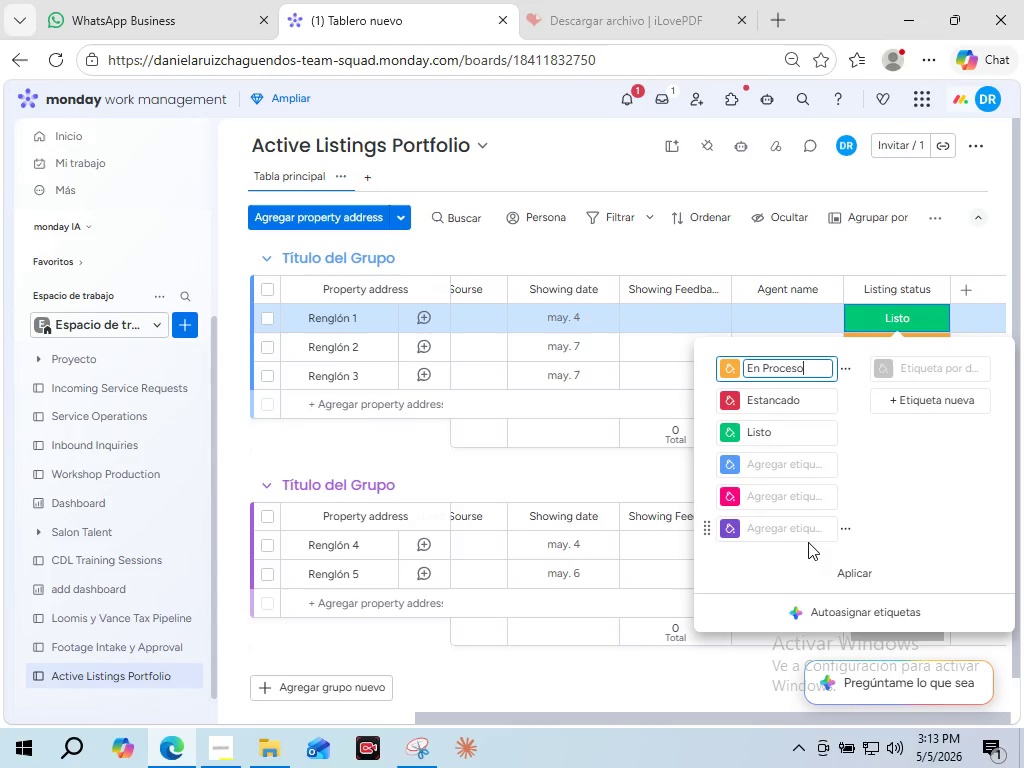 
wait(53.08)
 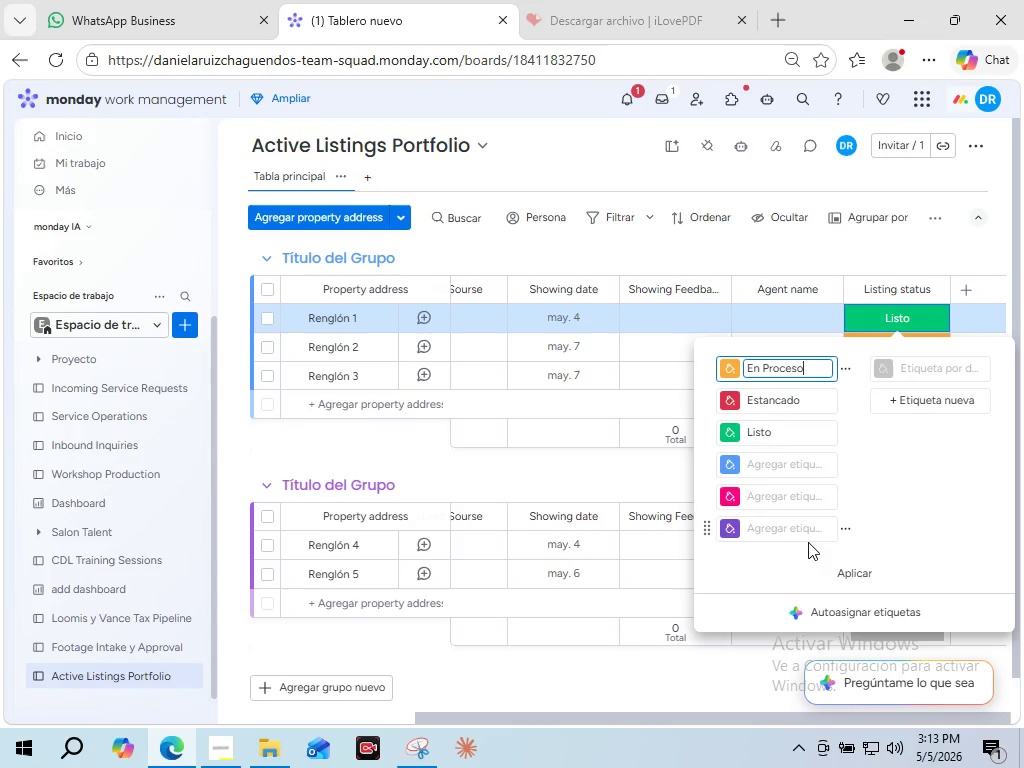 
double_click([757, 376])
 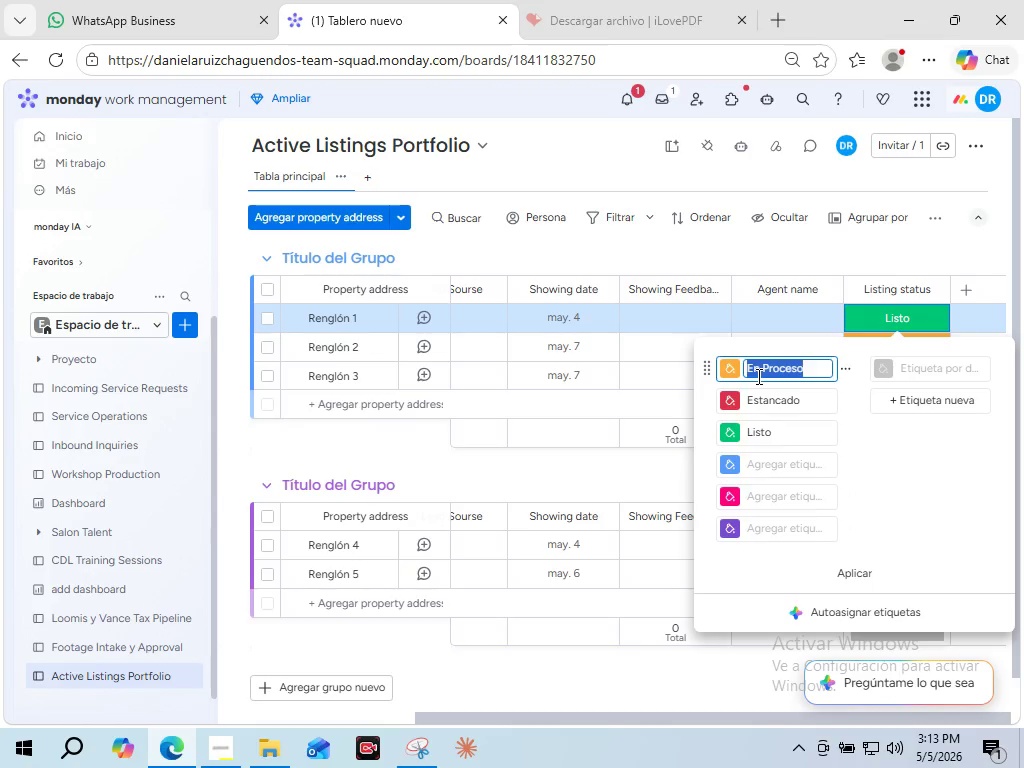 
triple_click([757, 376])
 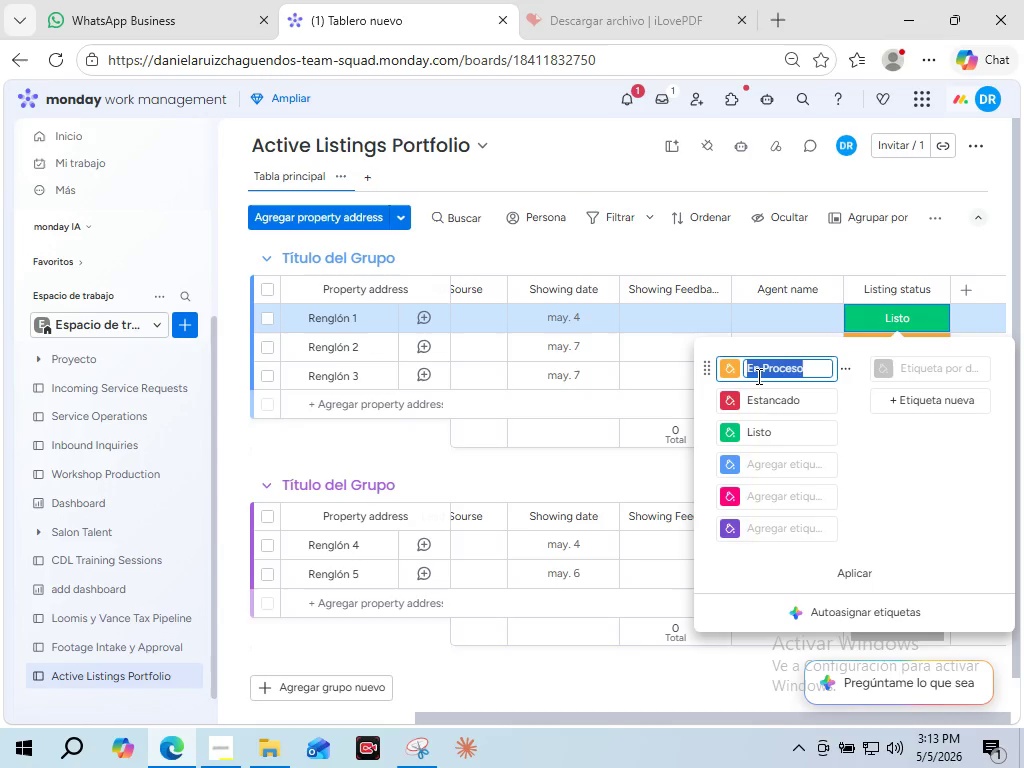 
type(High Interest)
 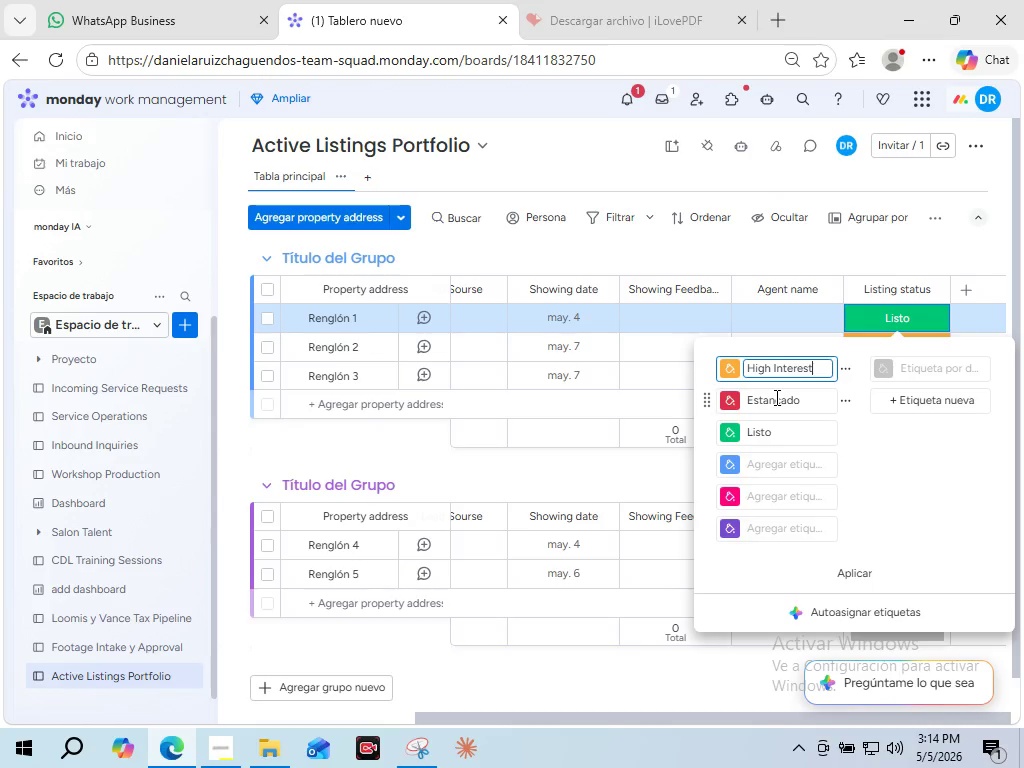 
double_click([775, 397])
 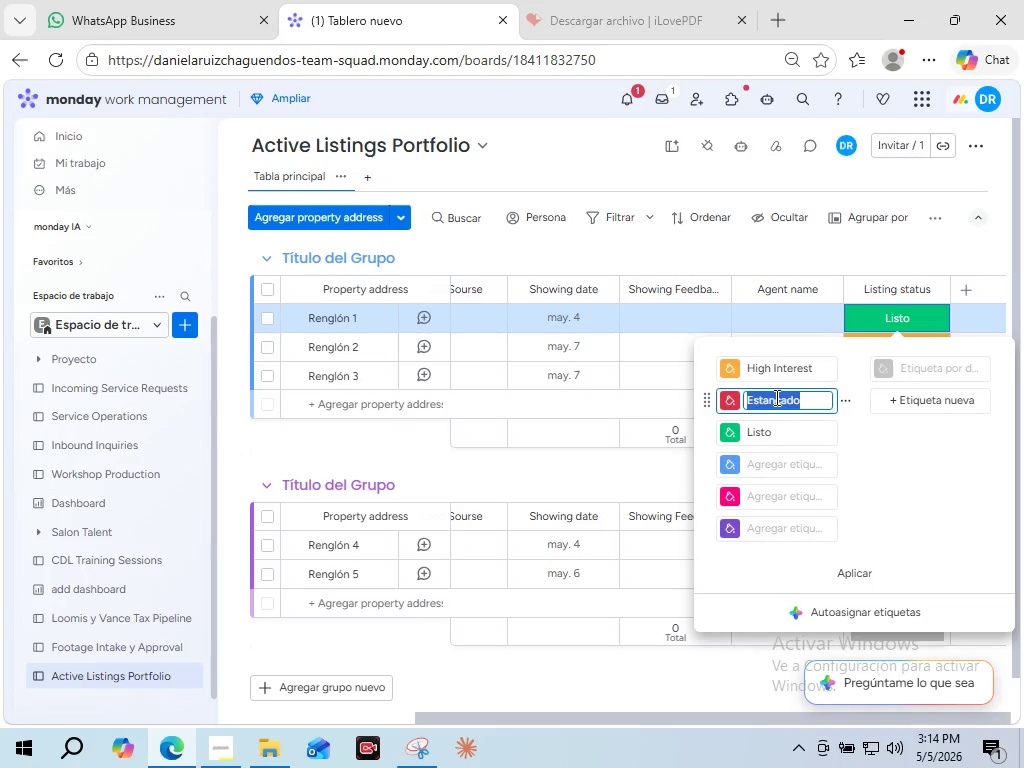 
triple_click([775, 397])
 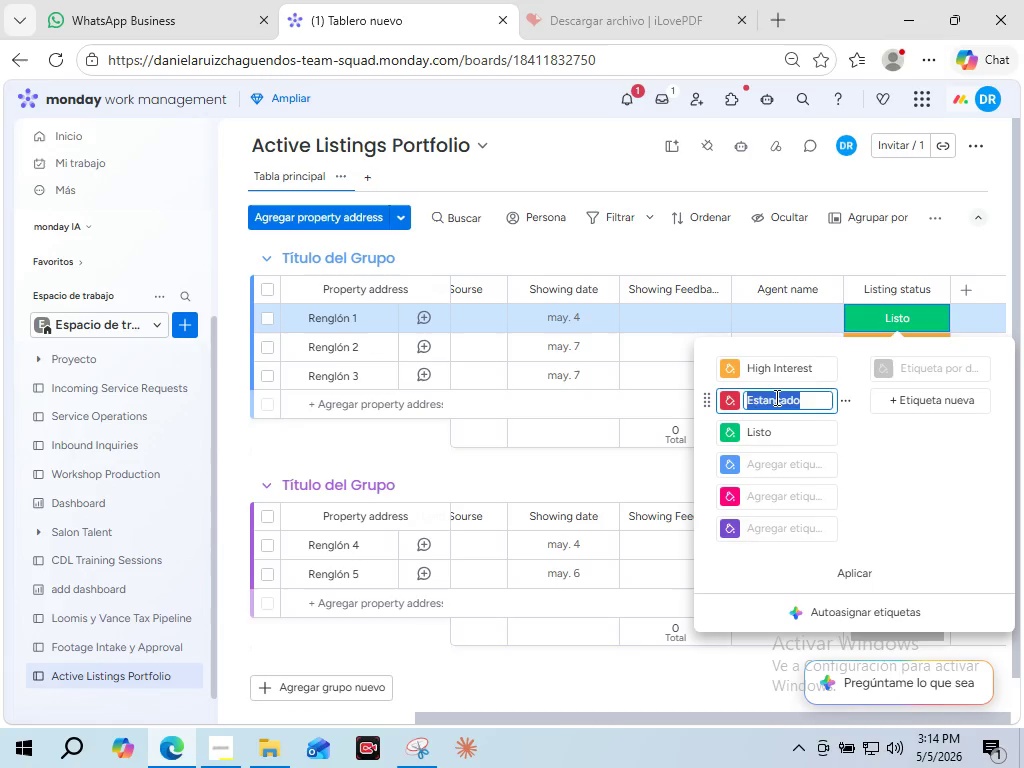 
type(Needs Marketing Push)
 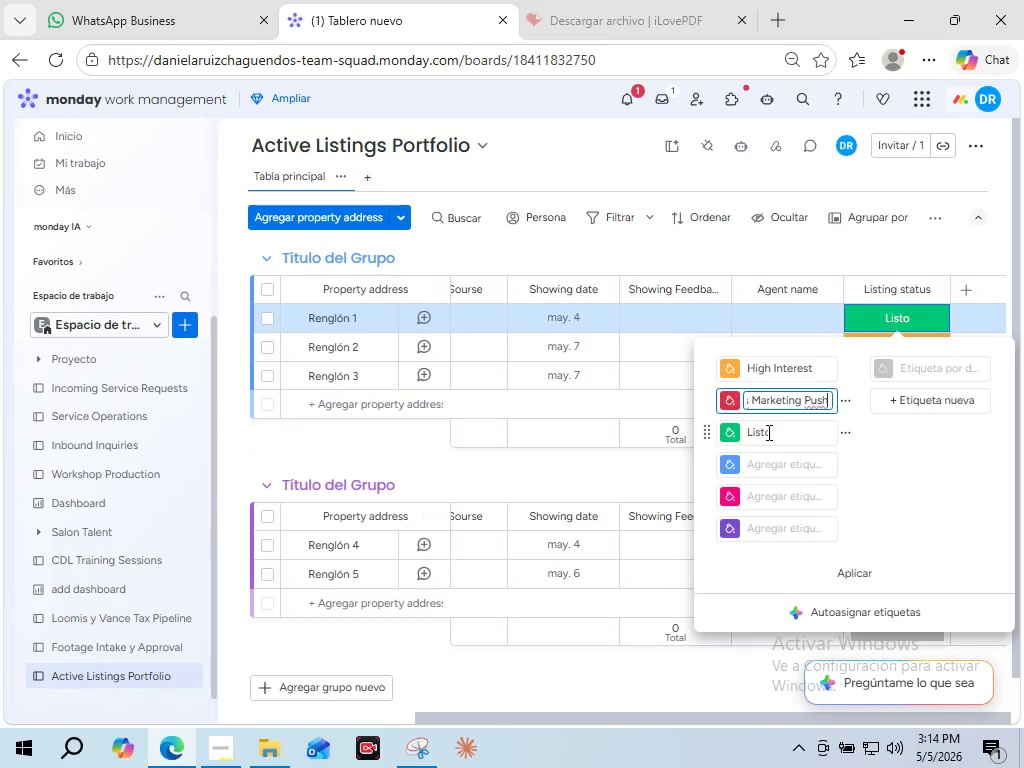 
double_click([767, 432])
 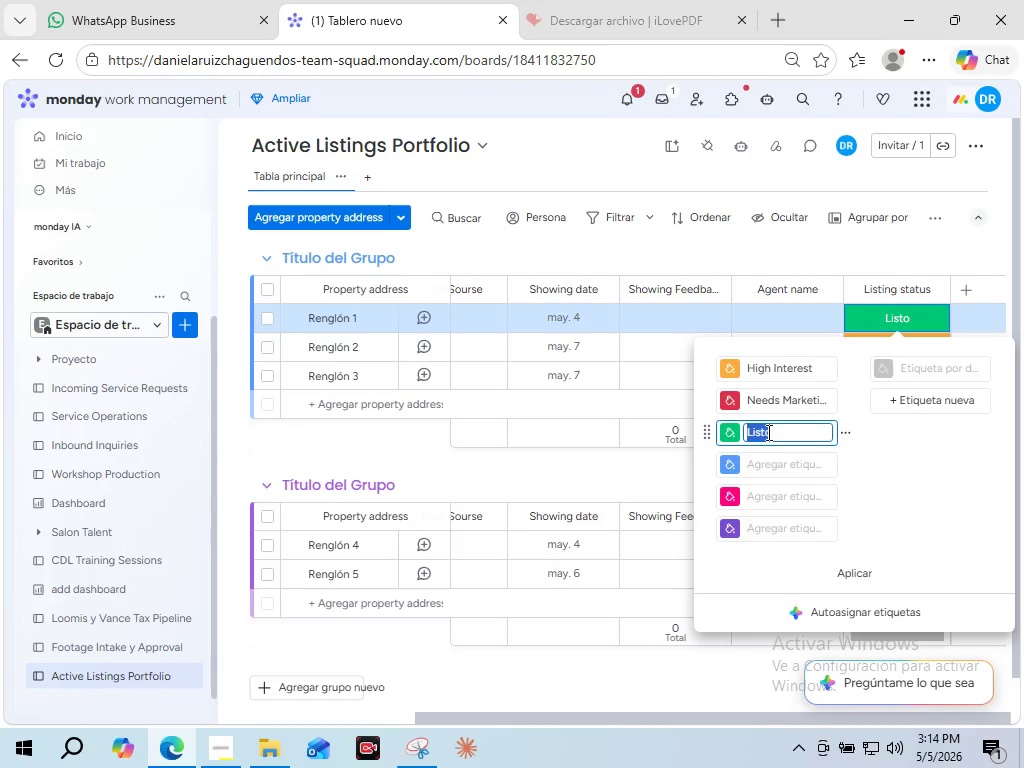 
triple_click([767, 432])
 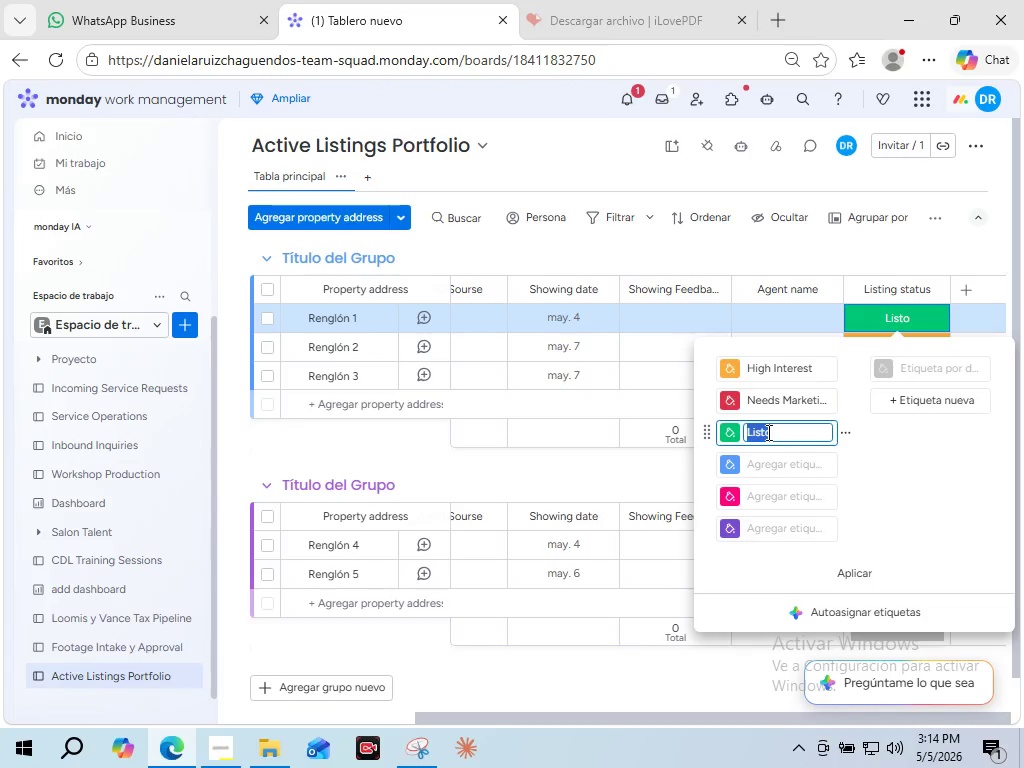 
type(Under Contract)
 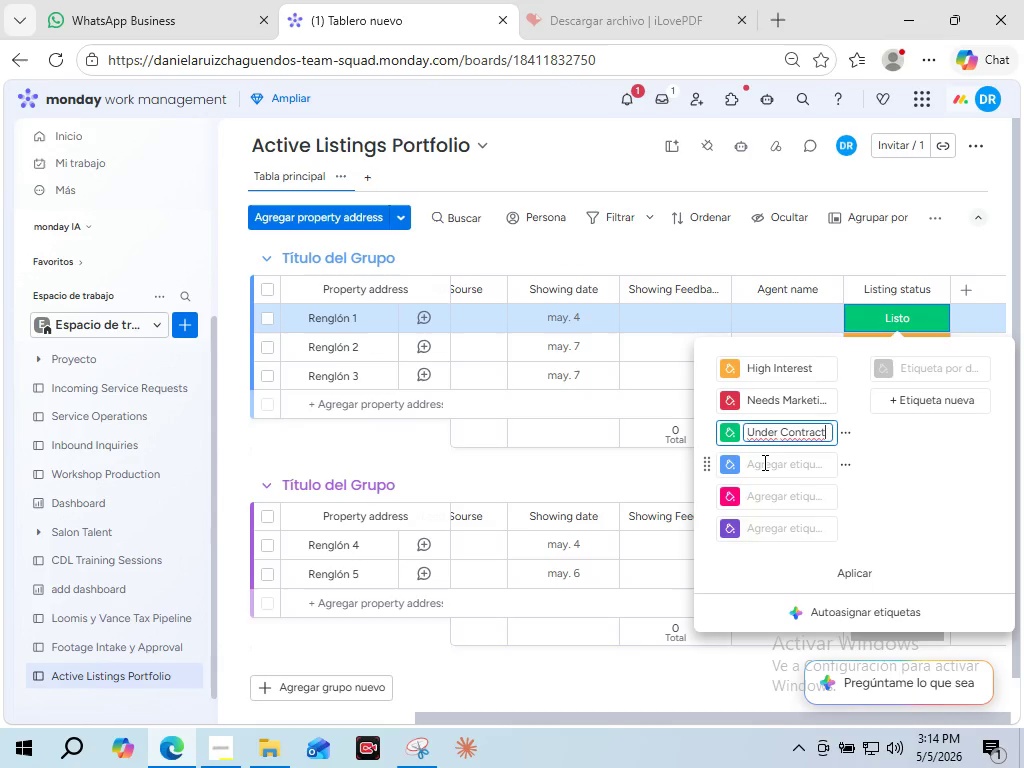 
left_click([763, 462])
 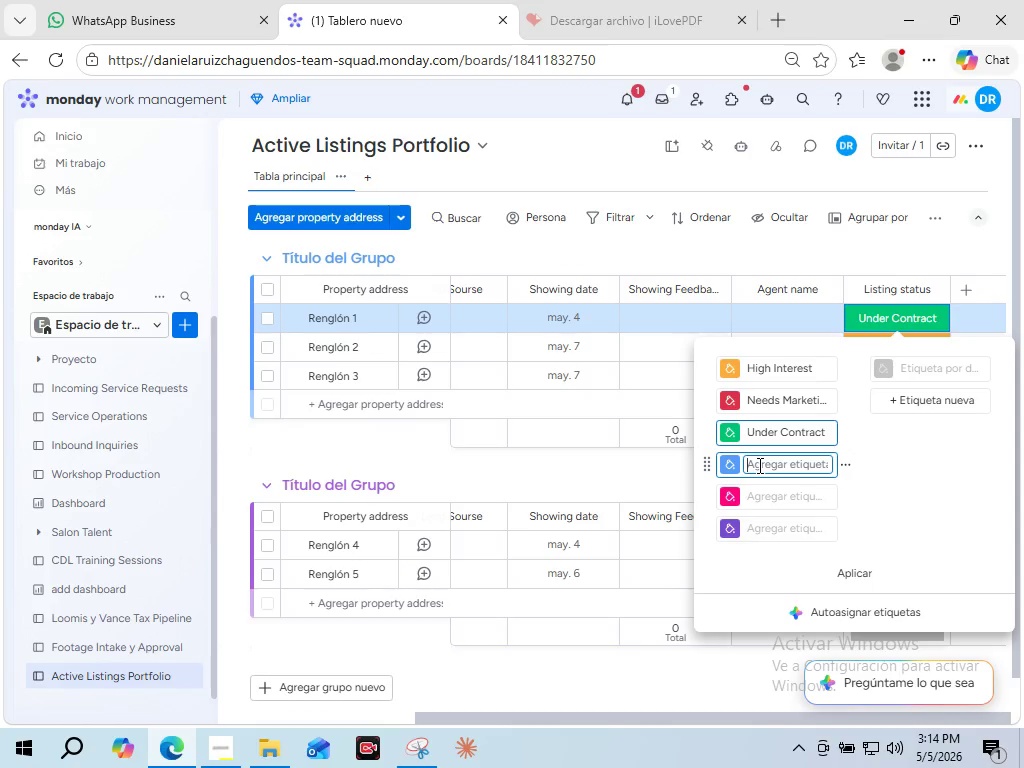 
type(Active)
 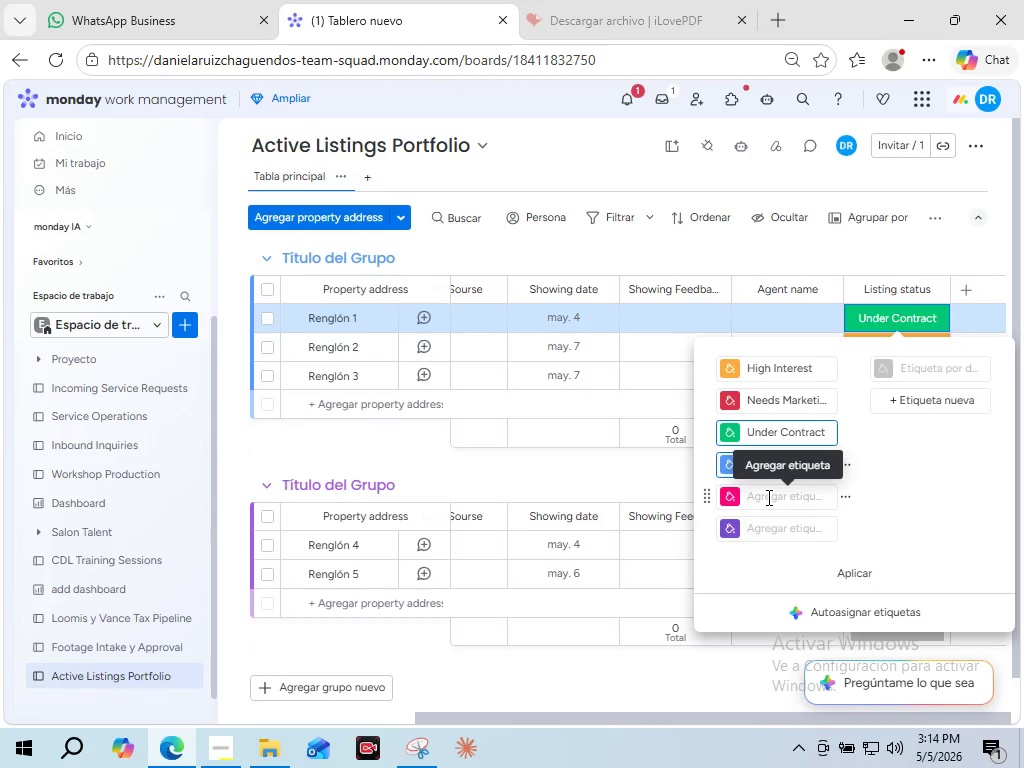 
wait(6.7)
 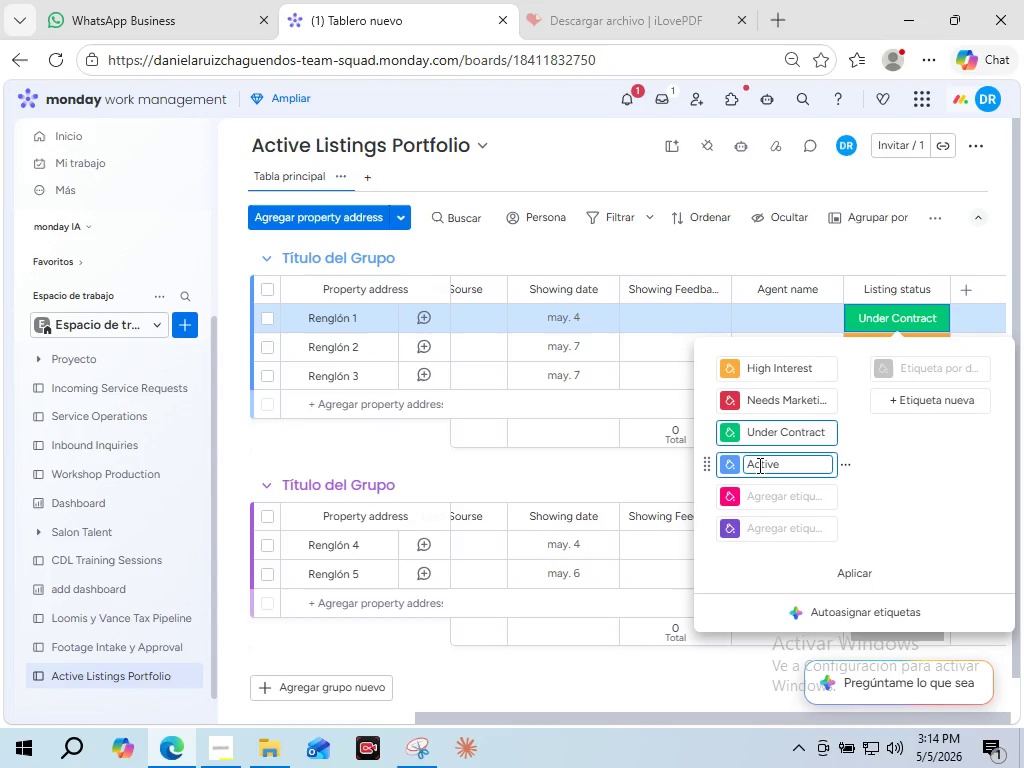 
left_click([767, 497])
 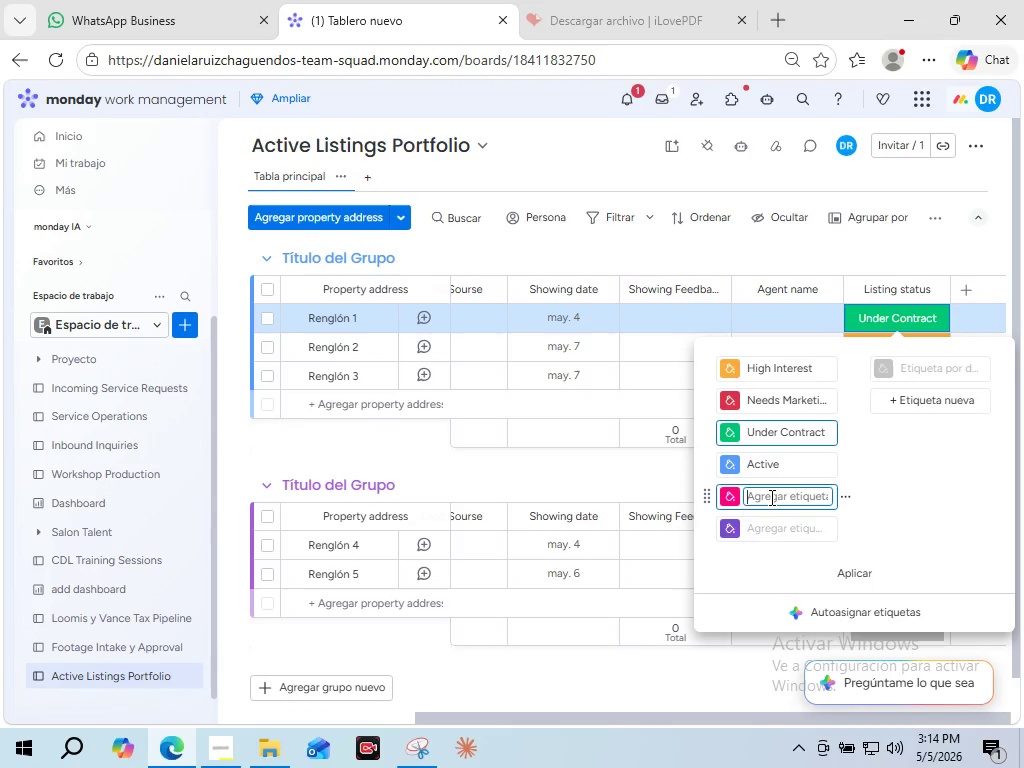 
type(Showing)
 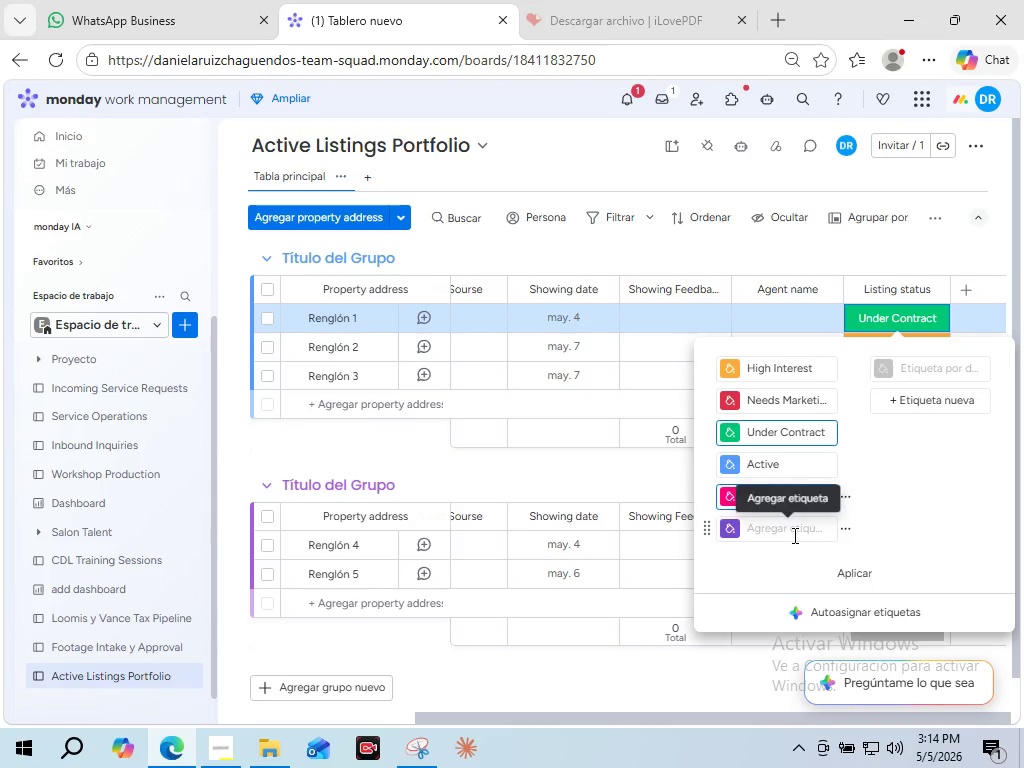 
left_click([793, 535])
 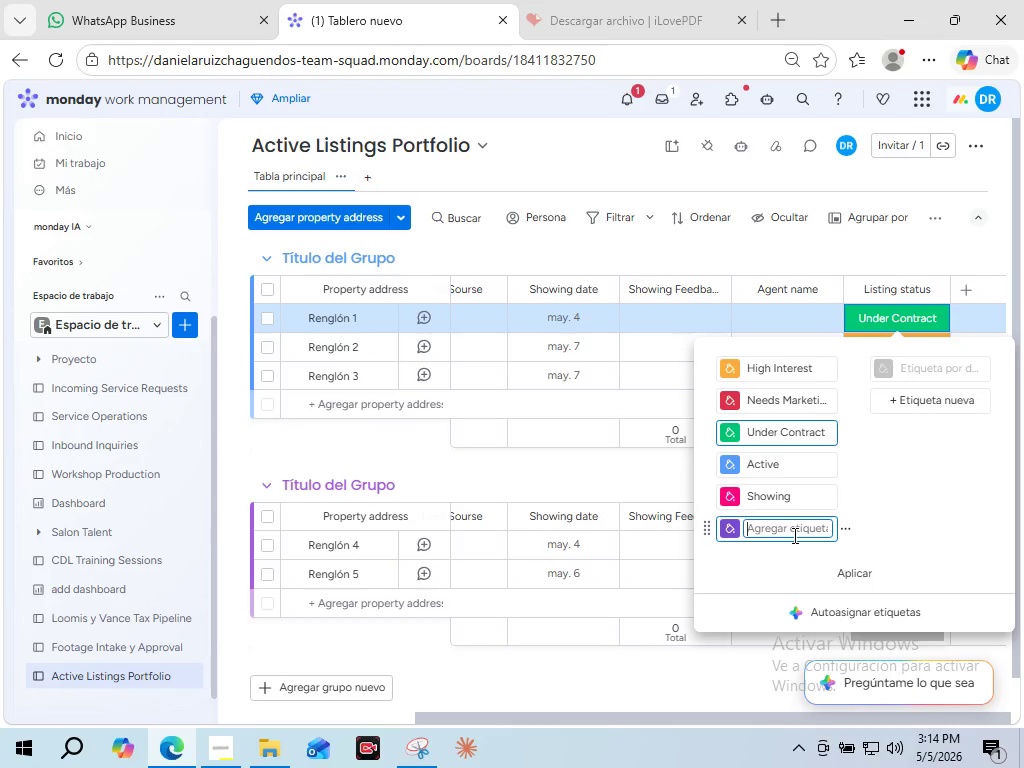 
type(Pending)
 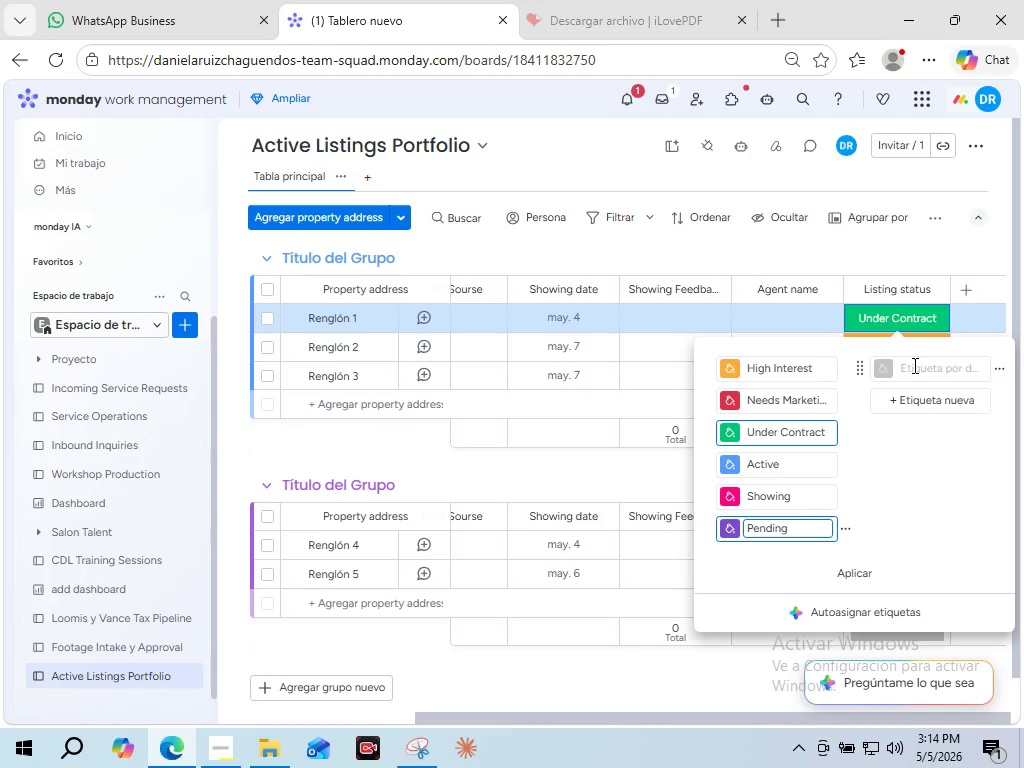 
left_click([913, 365])
 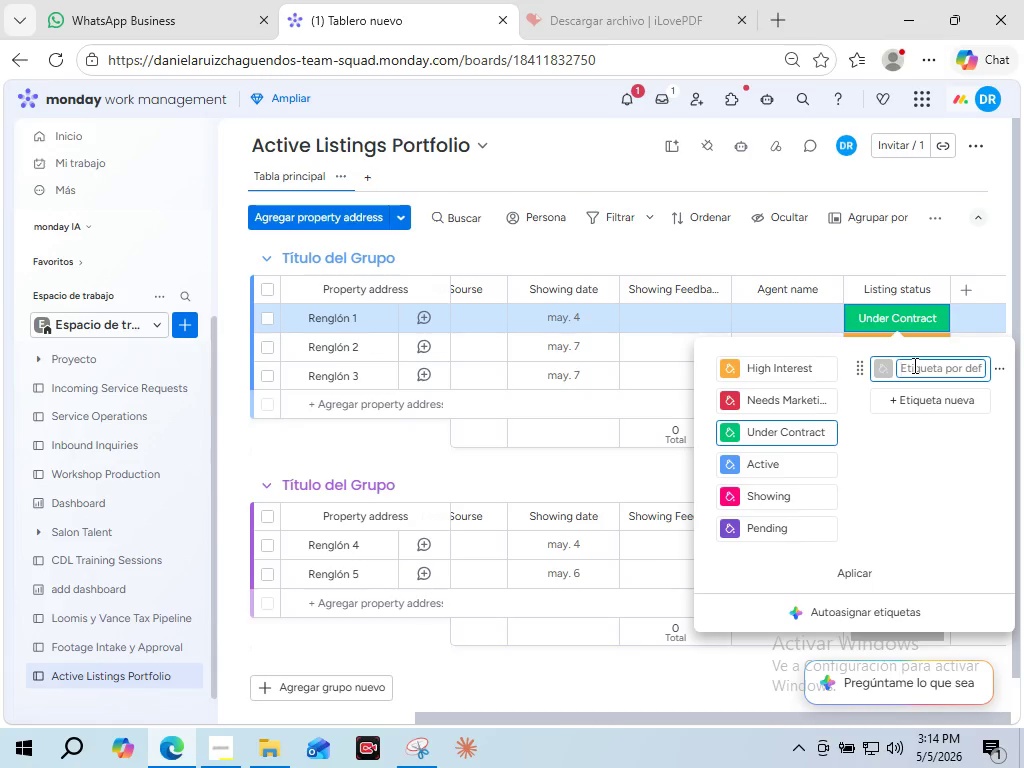 
type(Sold)
 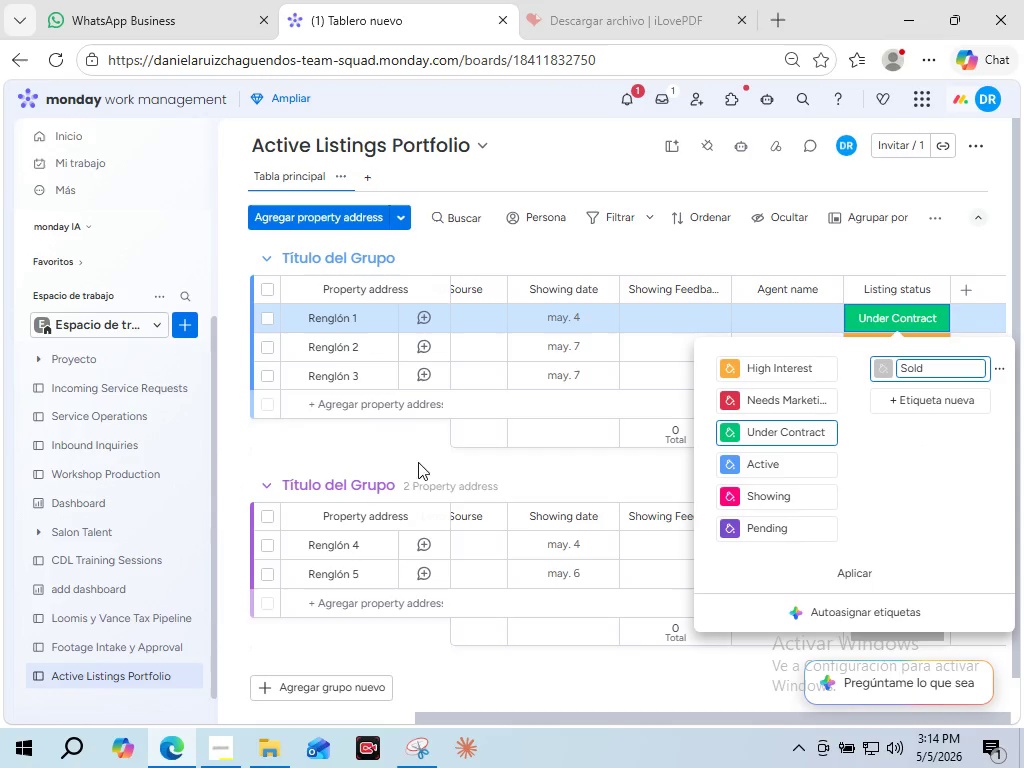 
left_click([400, 448])
 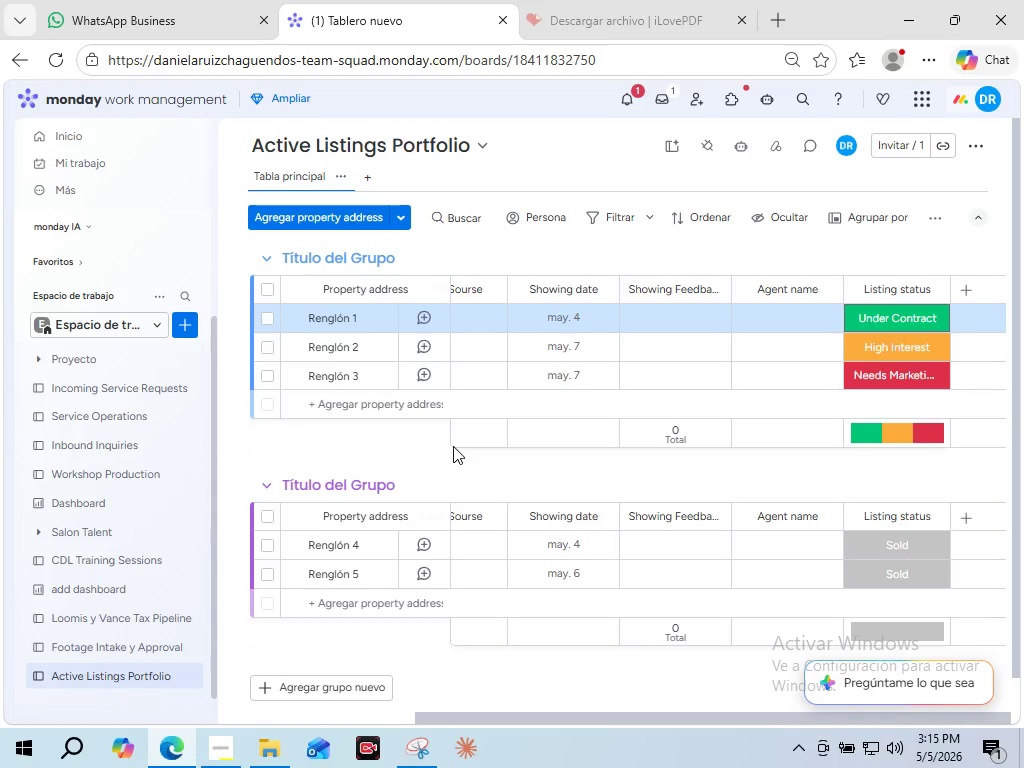 
wait(21.38)
 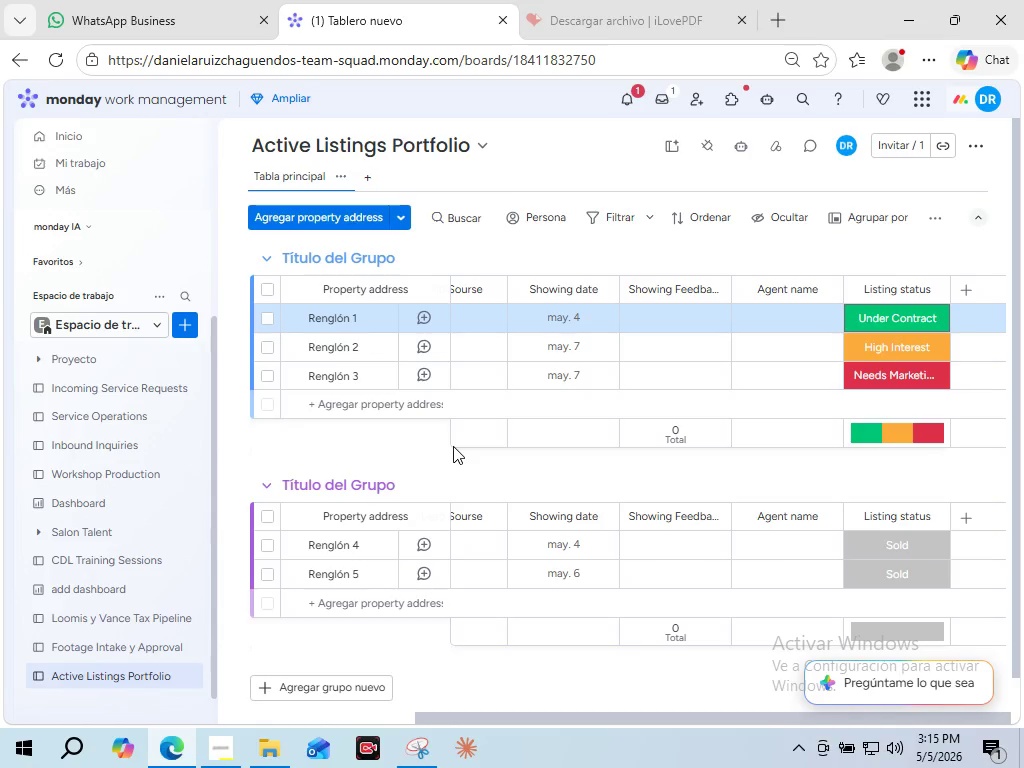 
left_click([215, 132])
 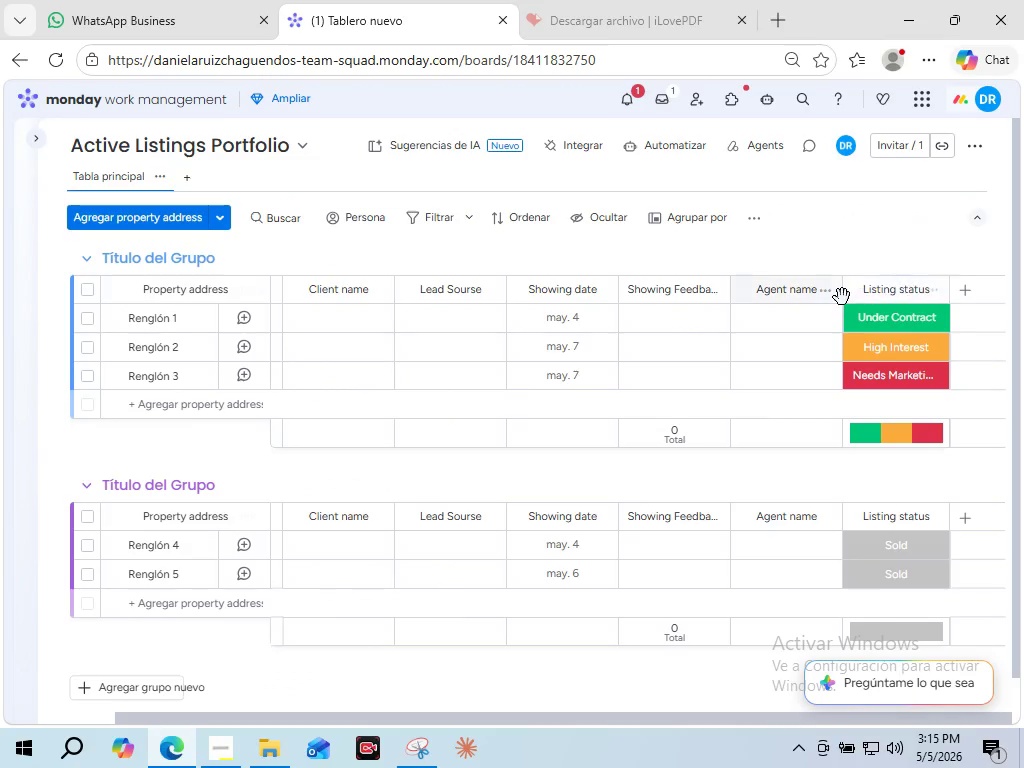 
left_click_drag(start_coordinate=[842, 297], to_coordinate=[812, 292])
 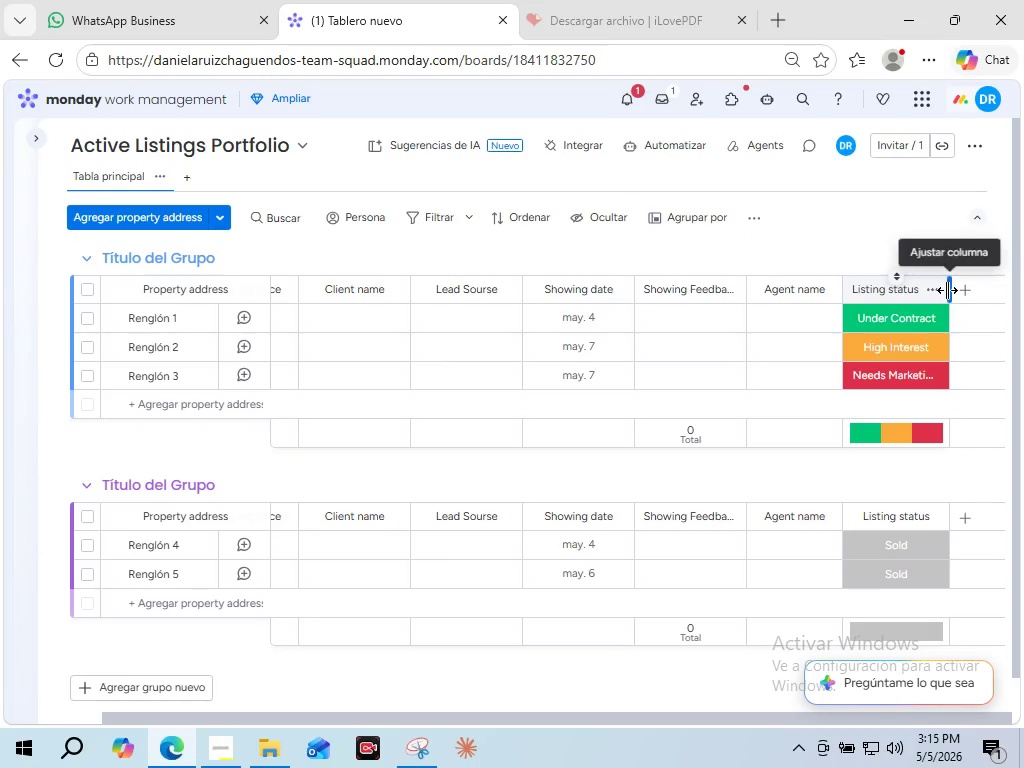 
left_click_drag(start_coordinate=[947, 290], to_coordinate=[926, 292])
 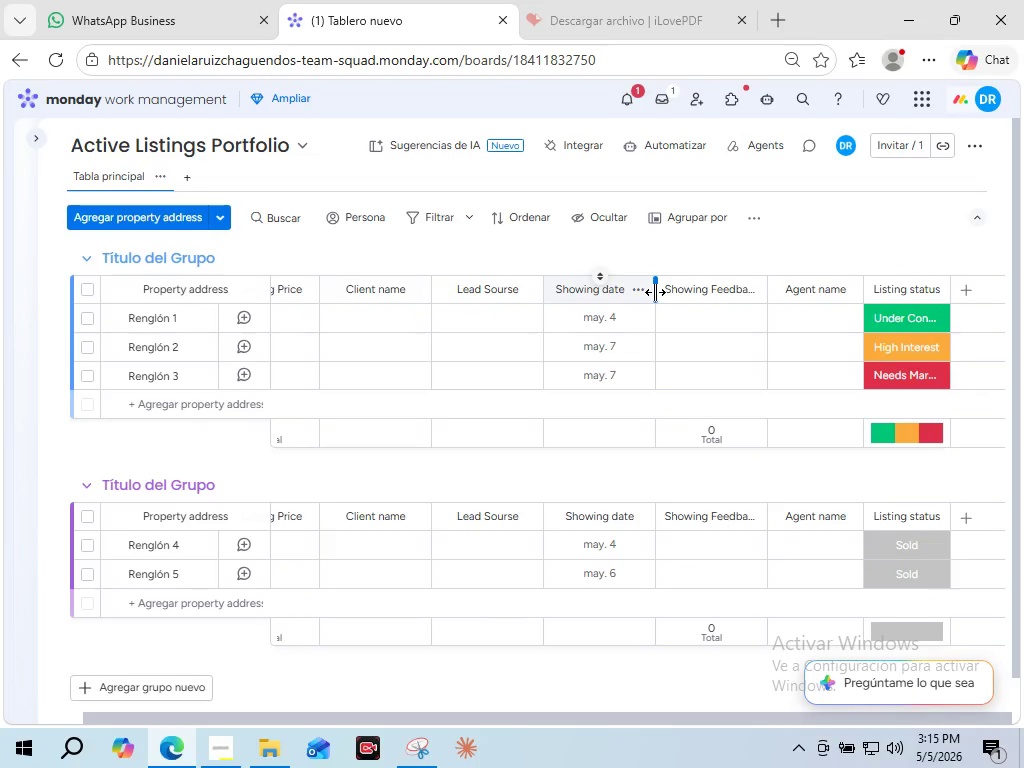 
left_click_drag(start_coordinate=[655, 292], to_coordinate=[627, 288])
 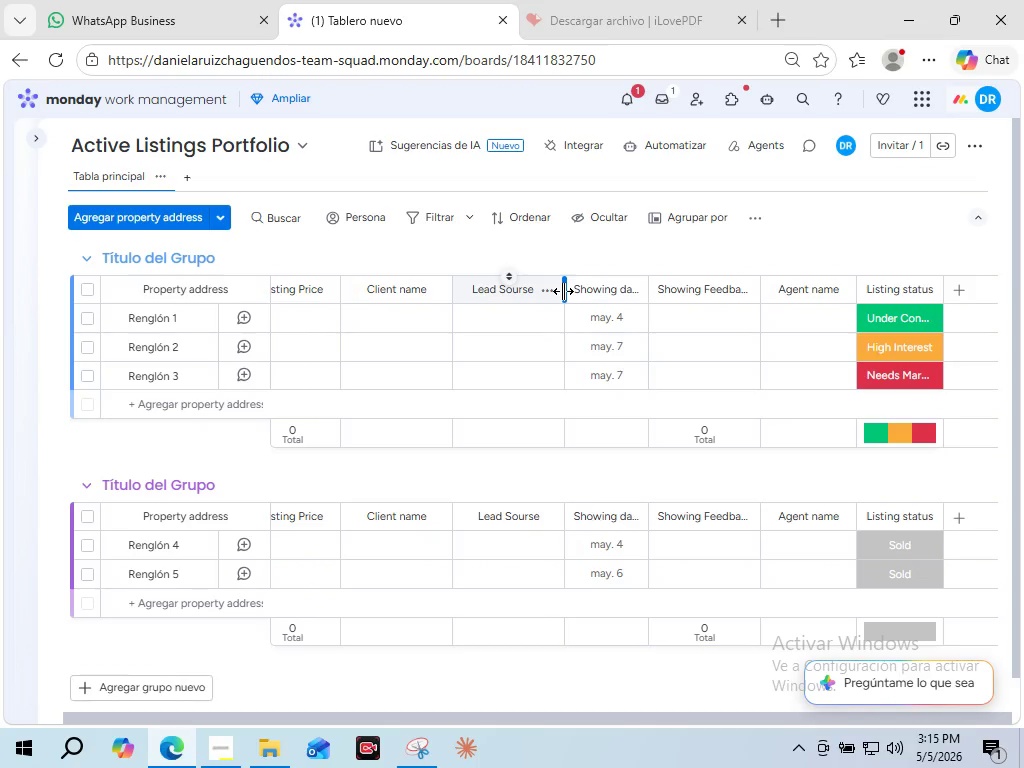 
left_click_drag(start_coordinate=[563, 291], to_coordinate=[540, 287])
 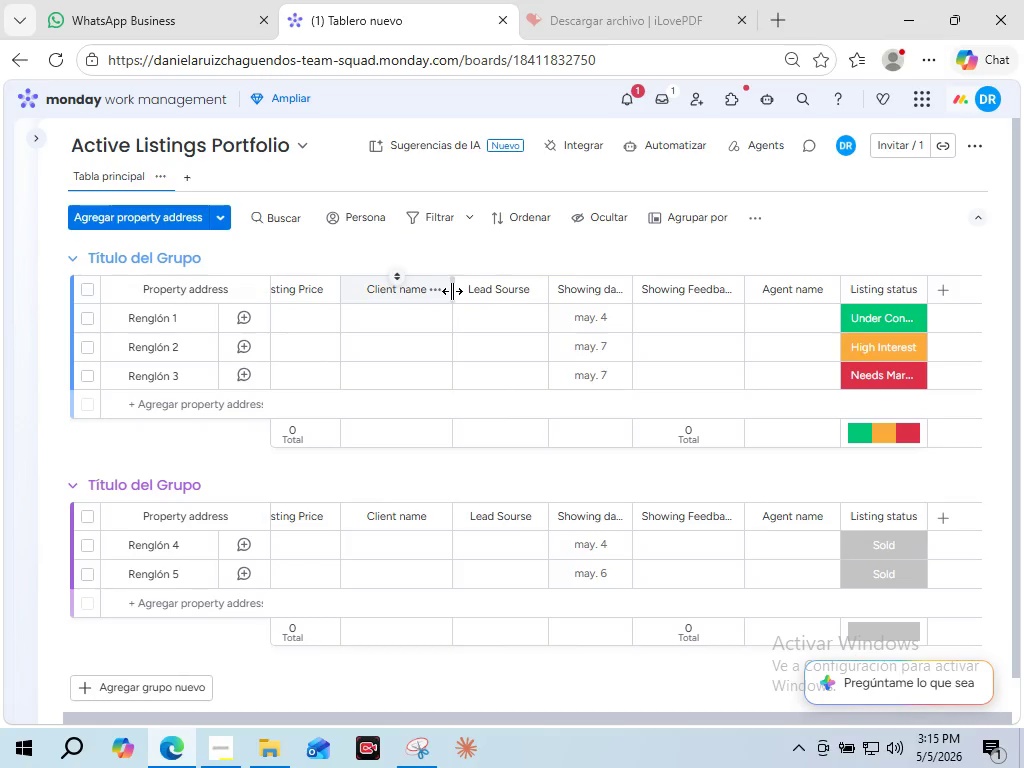 
left_click_drag(start_coordinate=[452, 291], to_coordinate=[422, 287])
 